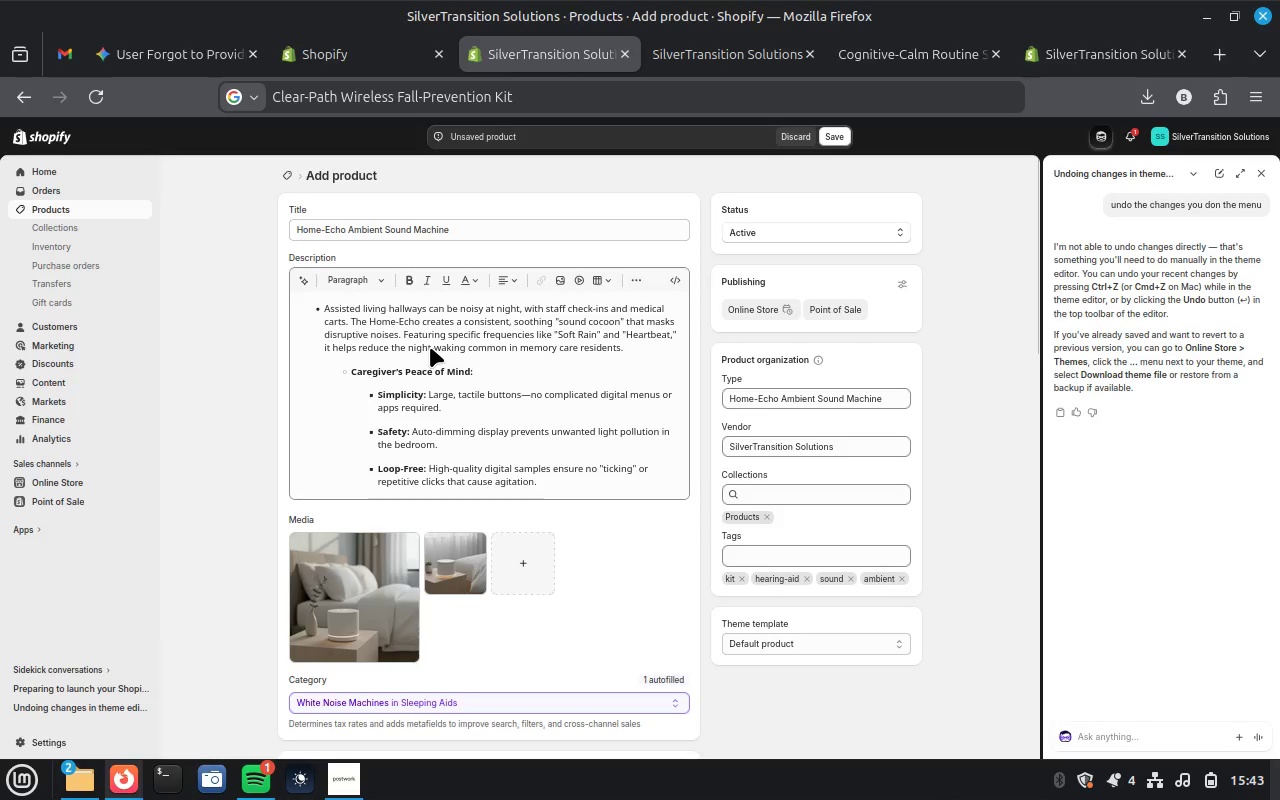 
scroll: coordinate [832, 676], scroll_direction: down, amount: 7.0
 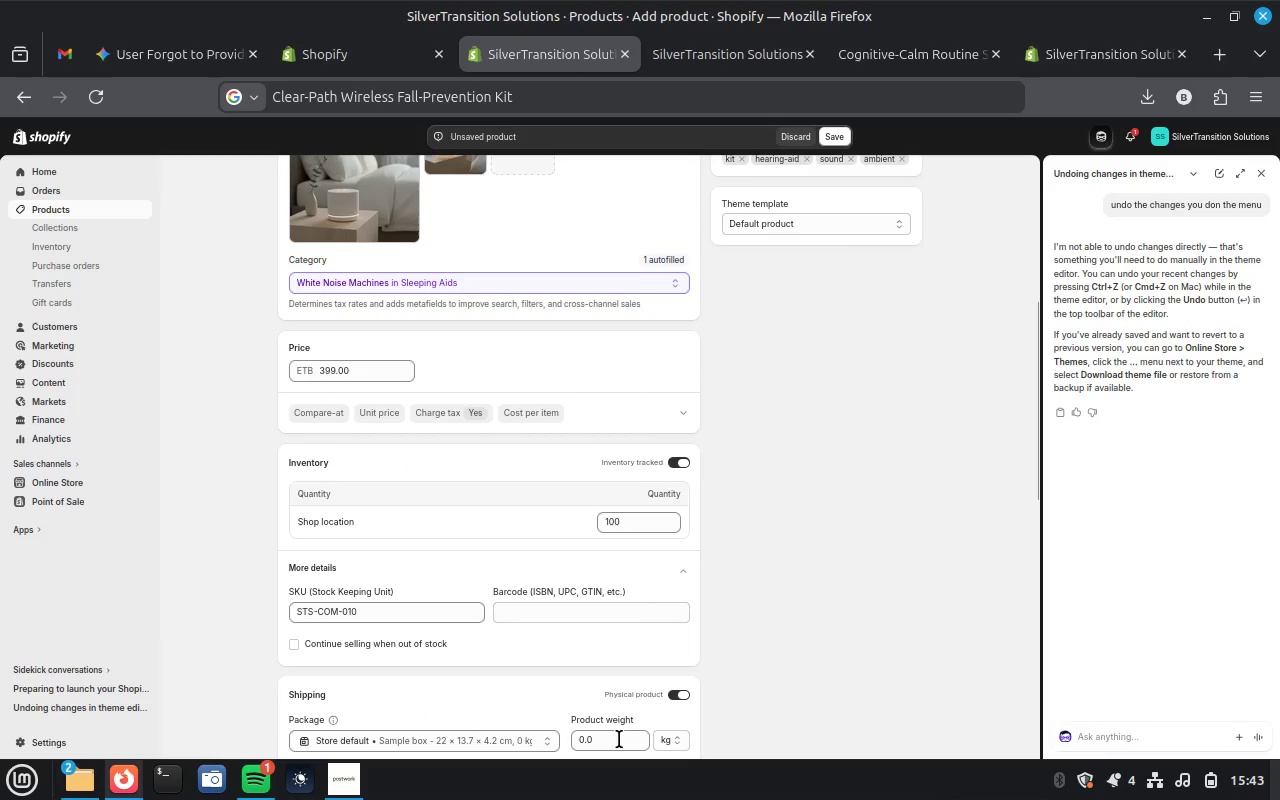 
left_click_drag(start_coordinate=[619, 739], to_coordinate=[558, 746])
 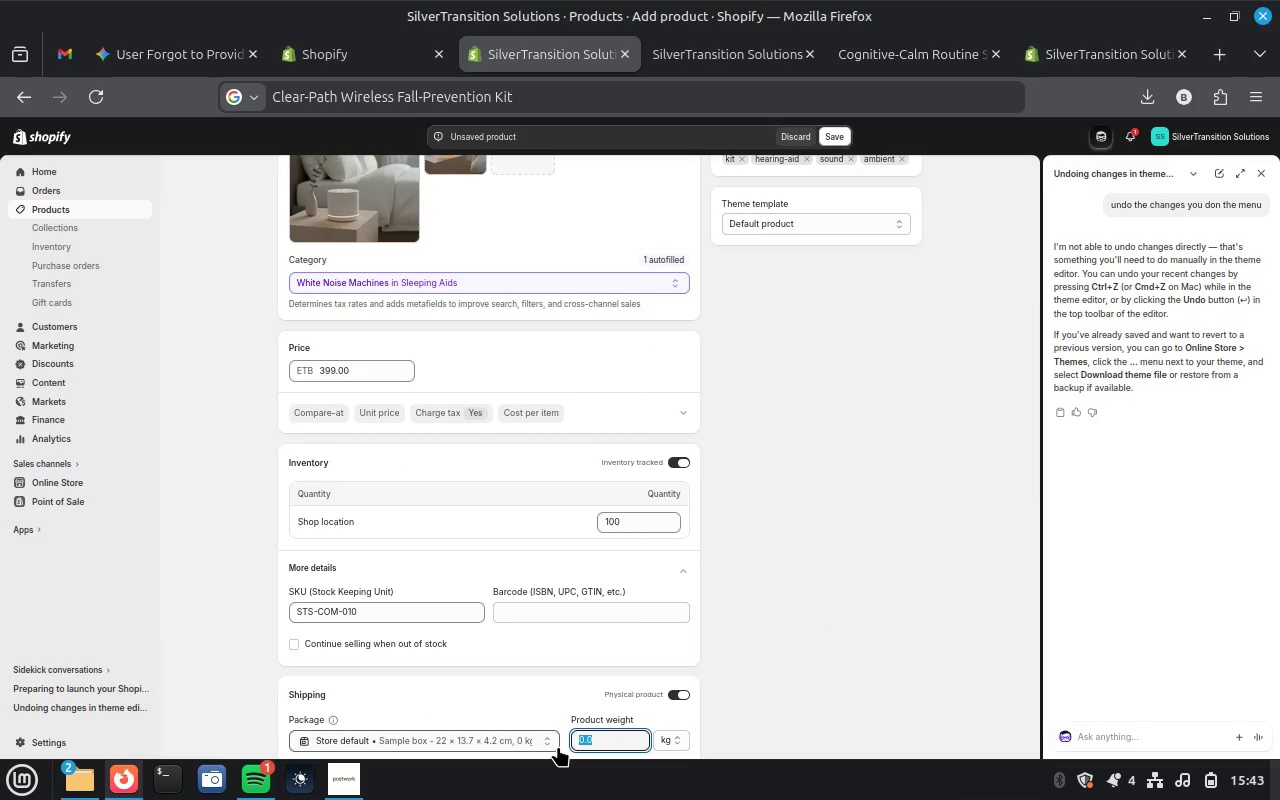 
key(1)
 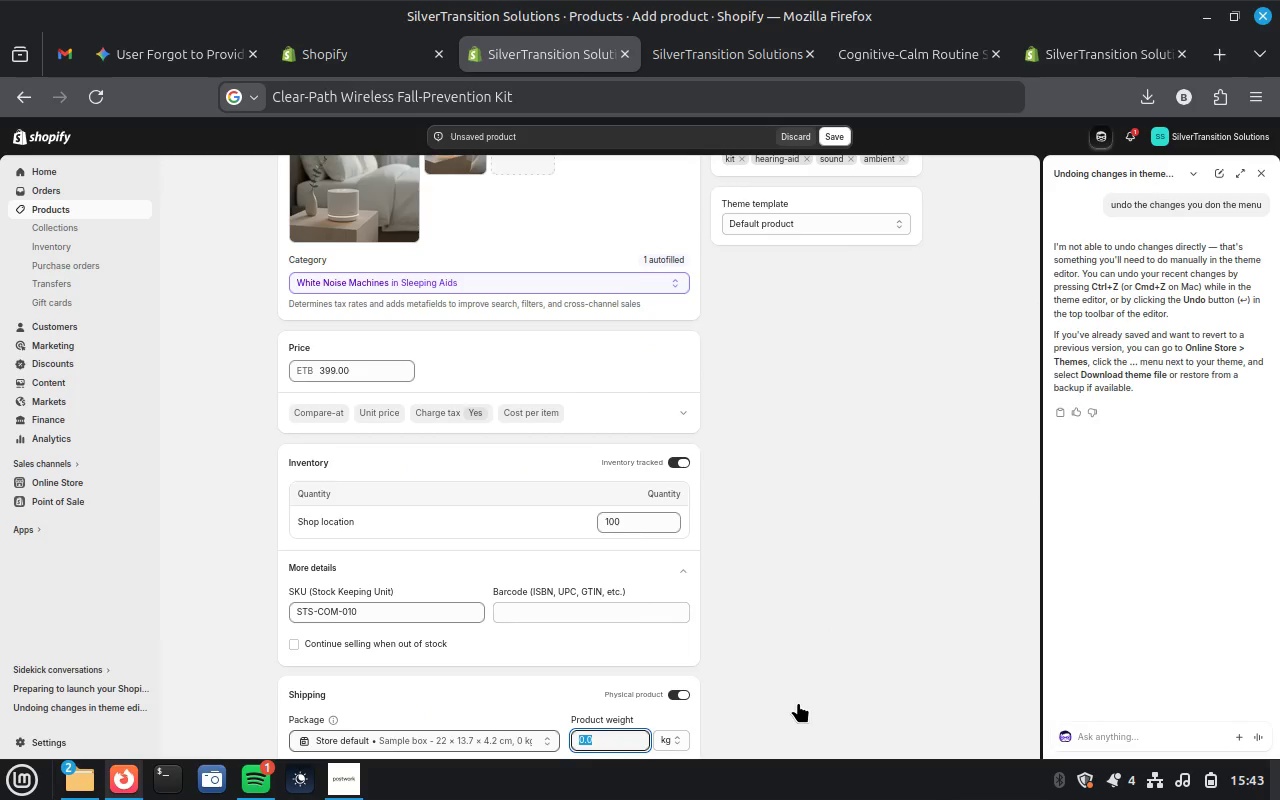 
left_click([798, 702])
 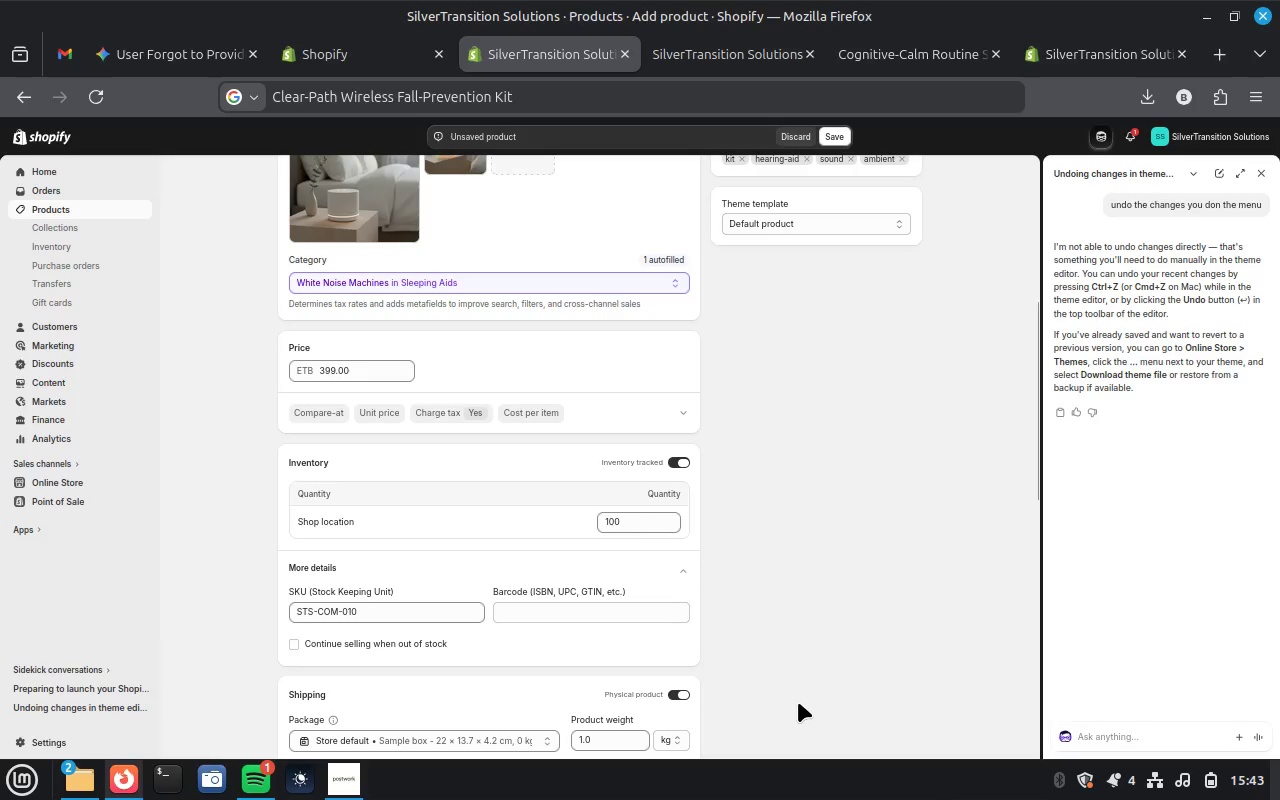 
scroll: coordinate [798, 702], scroll_direction: down, amount: 4.0
 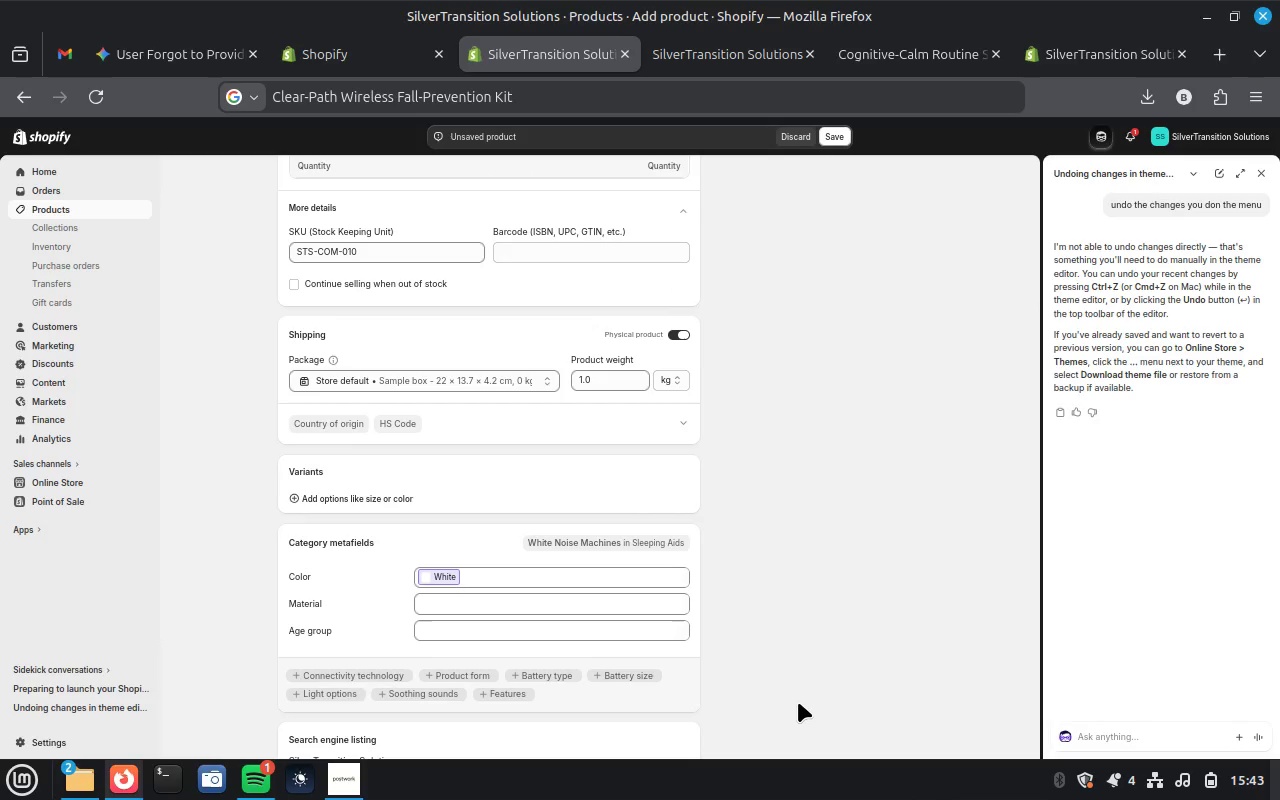 
wait(5.49)
 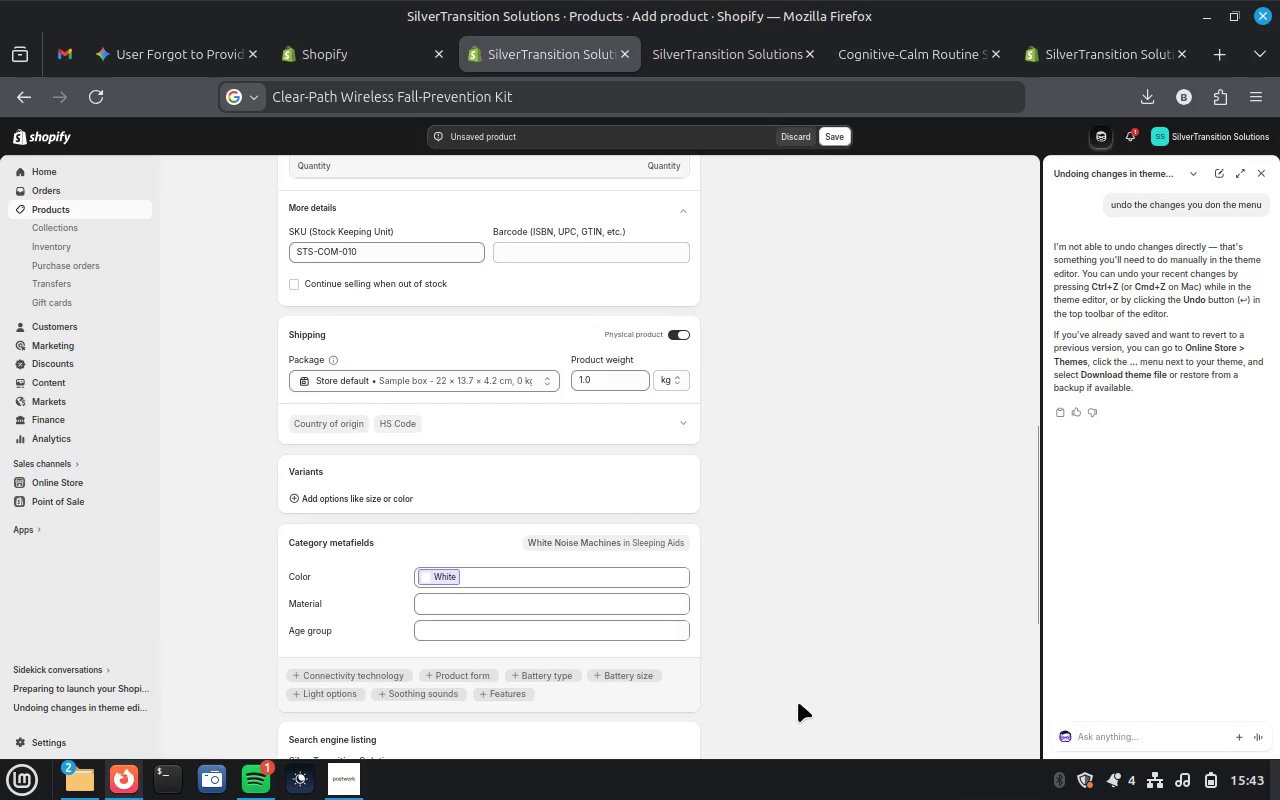 
left_click([508, 630])
 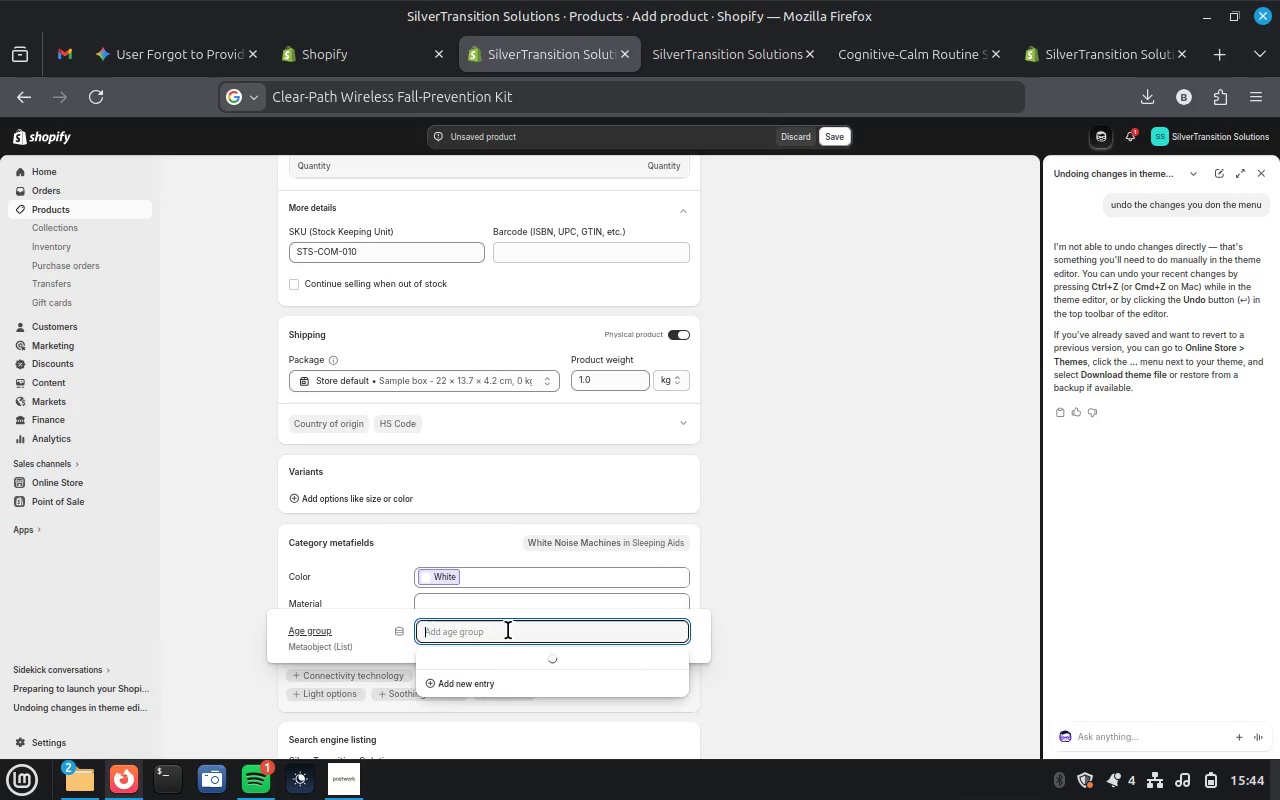 
wait(8.12)
 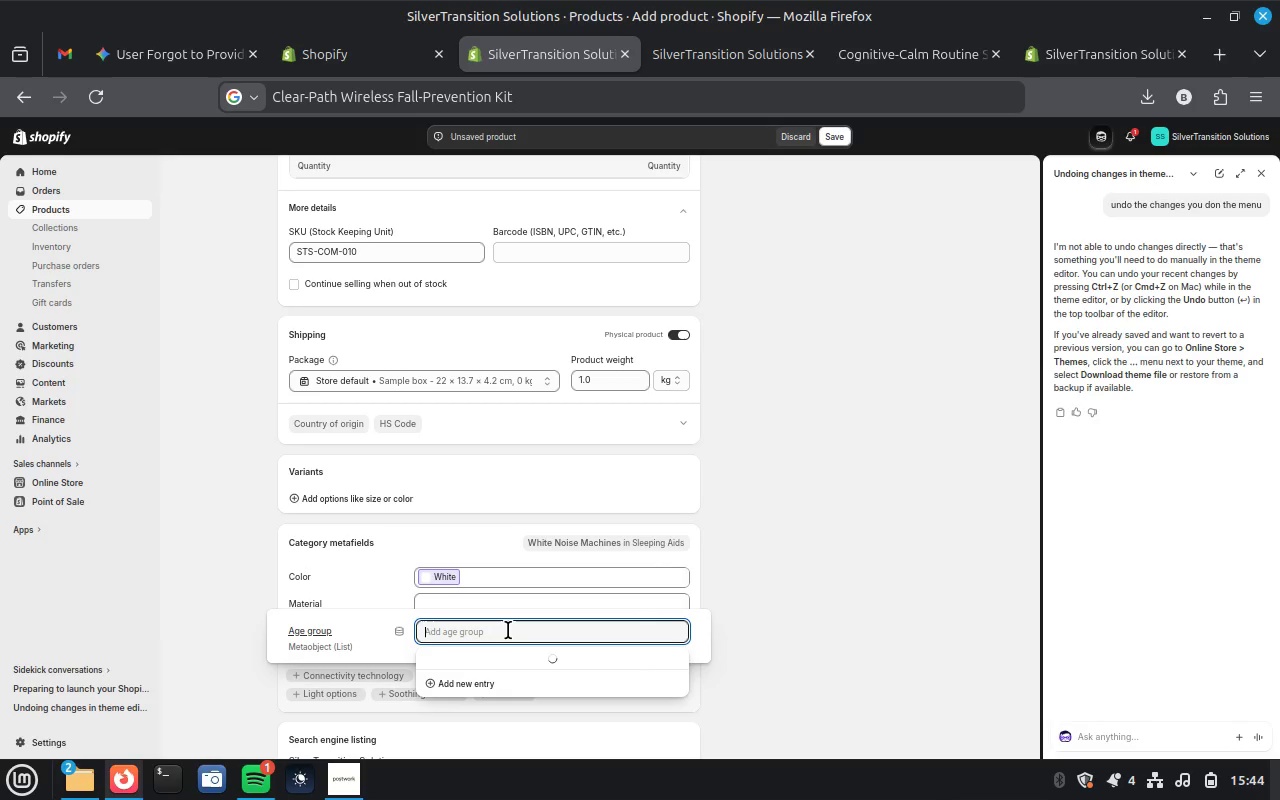 
scroll: coordinate [493, 531], scroll_direction: down, amount: 6.0
 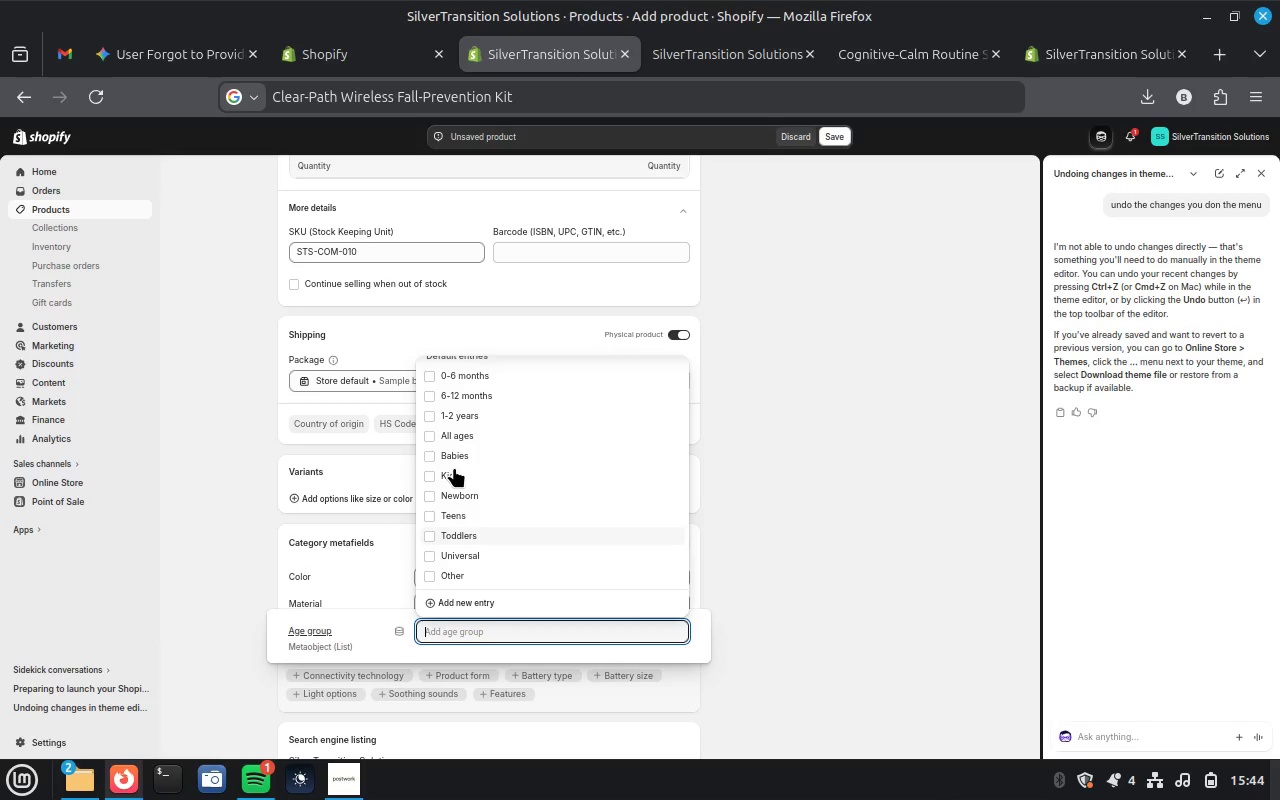 
left_click([431, 433])
 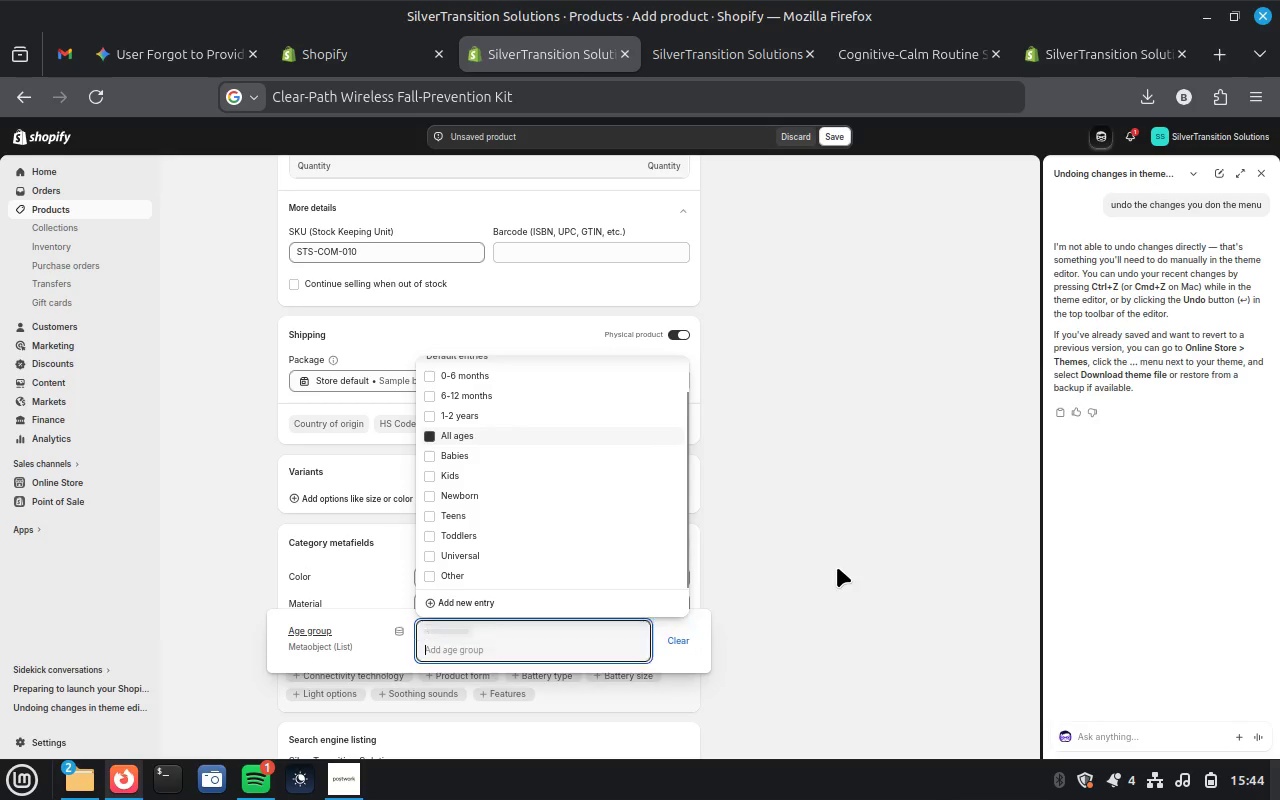 
left_click([837, 567])
 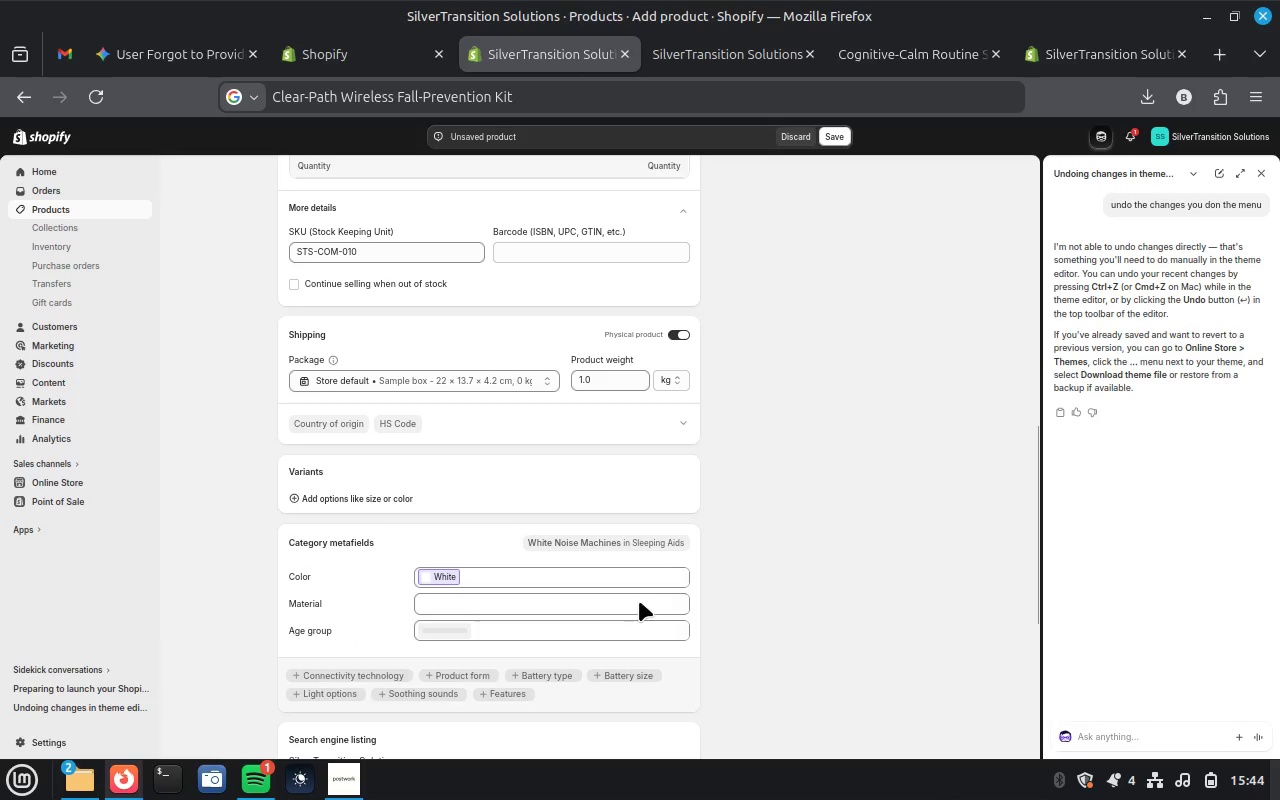 
left_click([619, 600])
 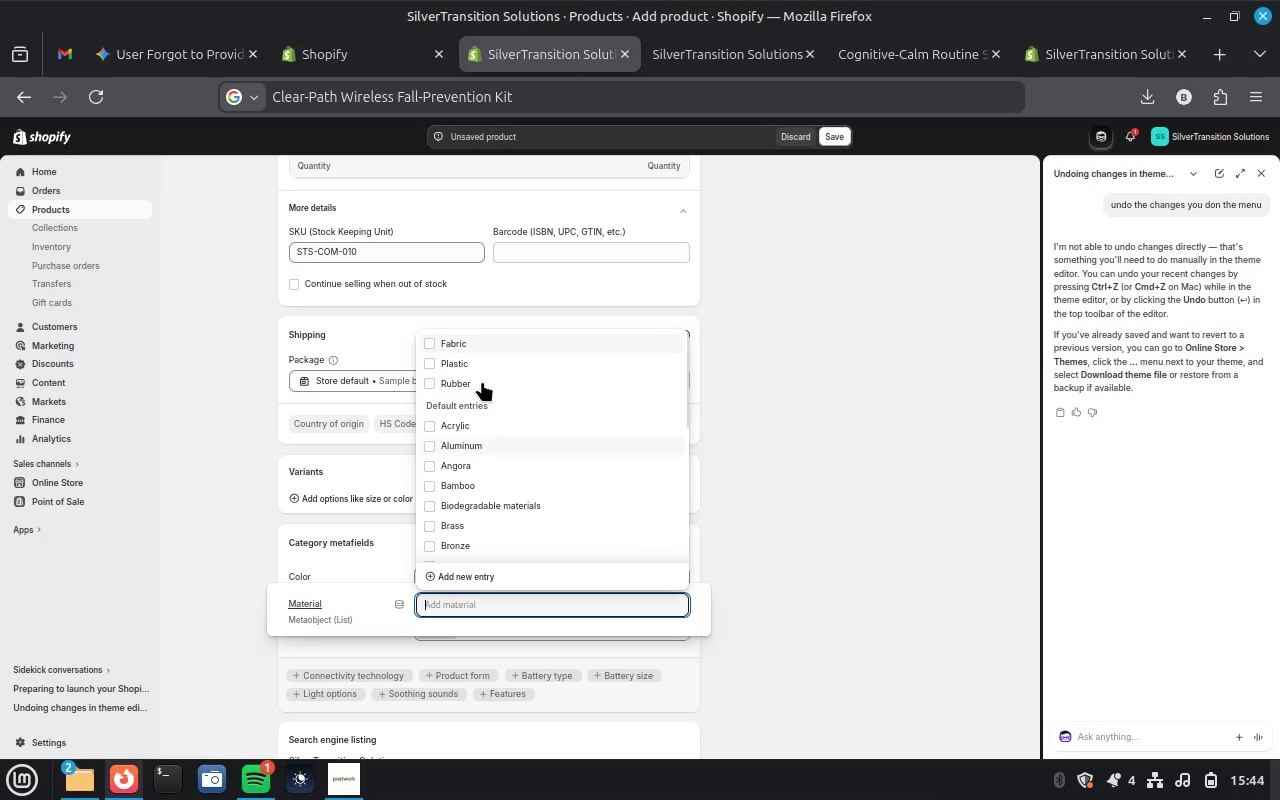 
wait(6.44)
 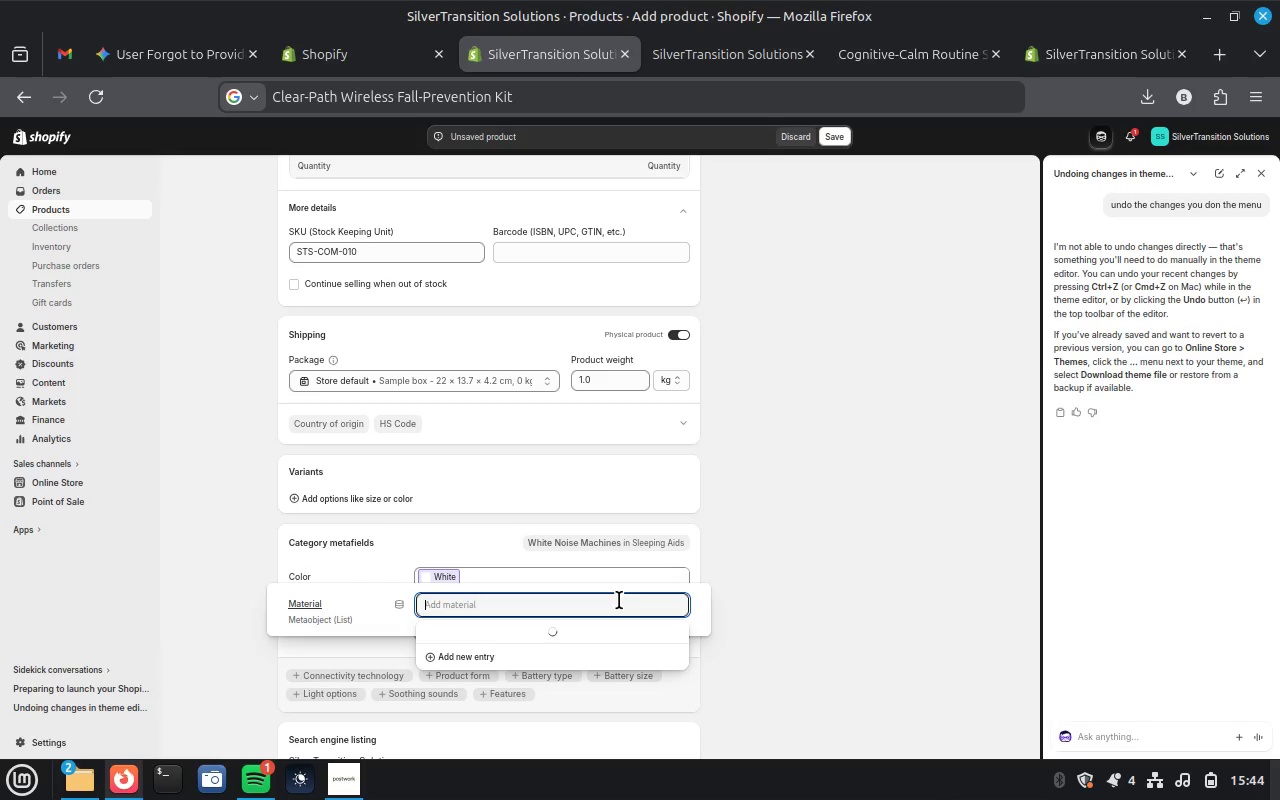 
left_click([431, 340])
 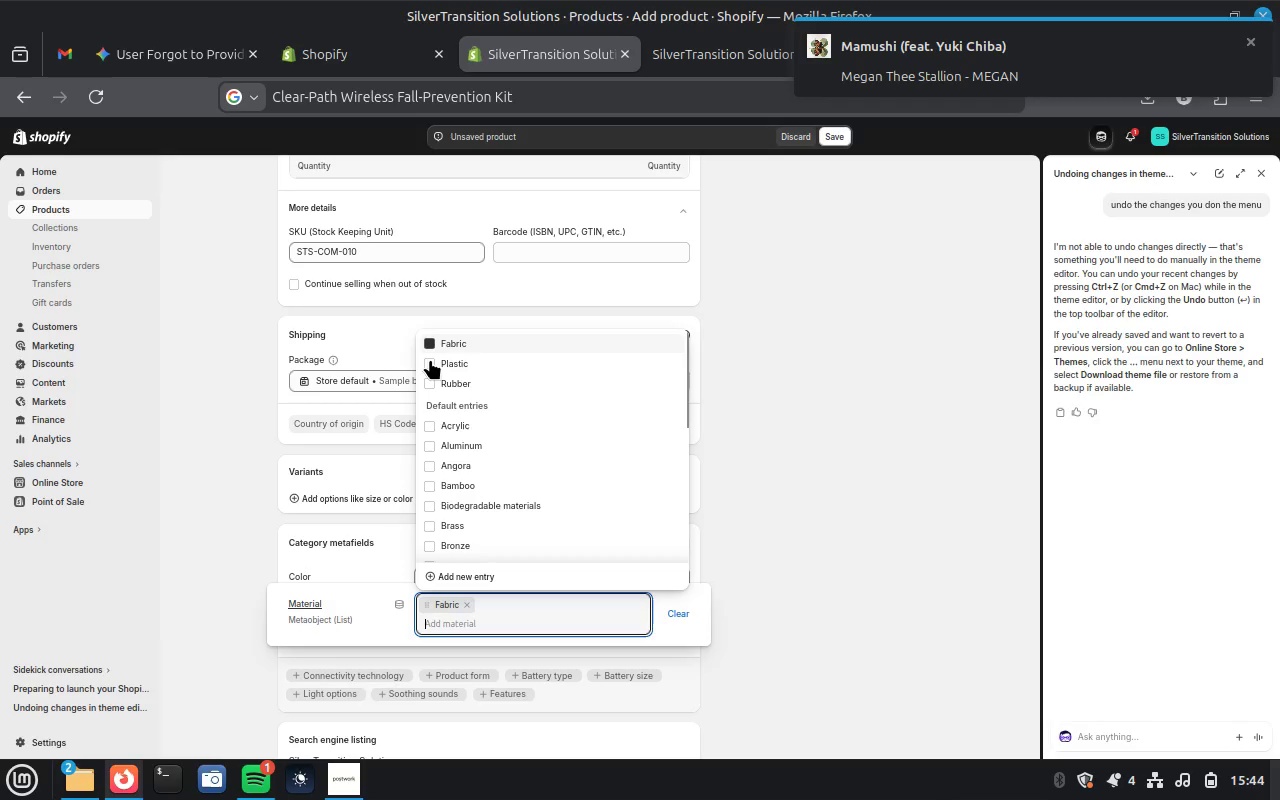 
left_click([430, 359])
 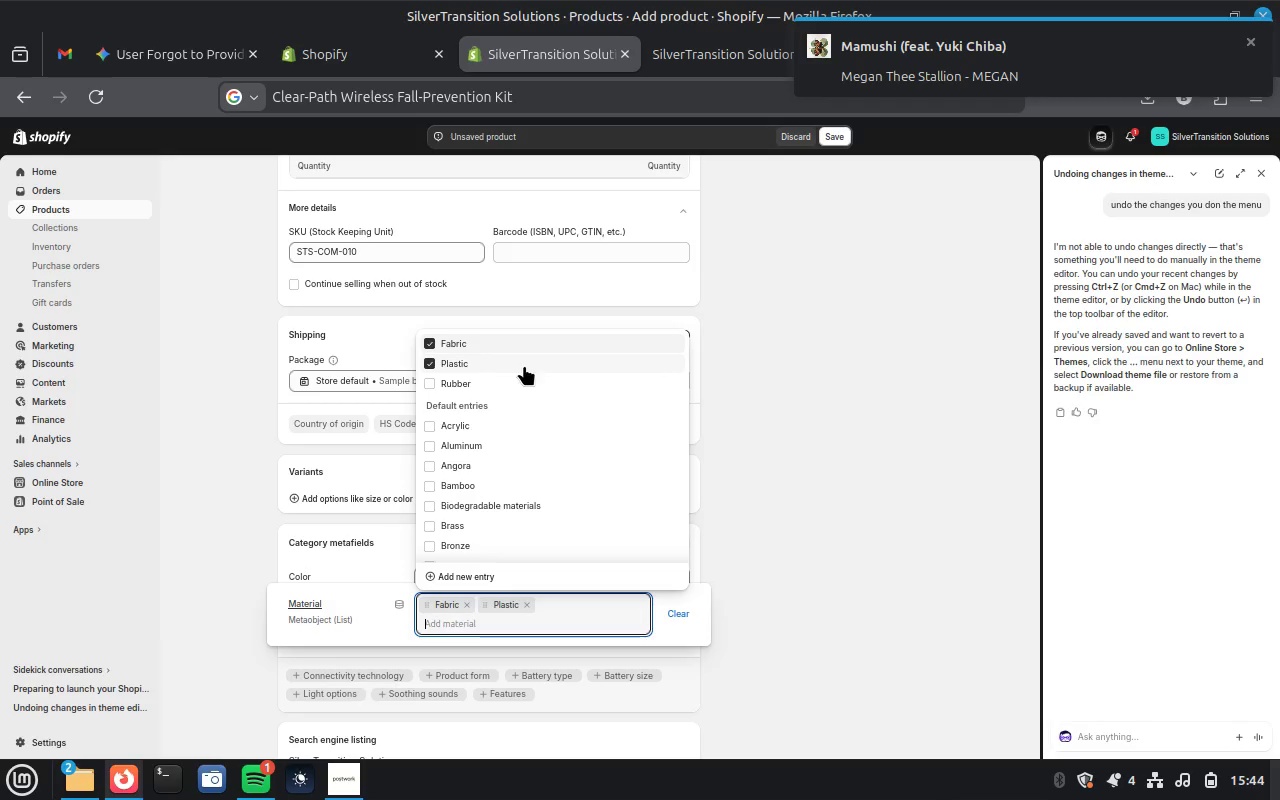 
left_click([858, 494])
 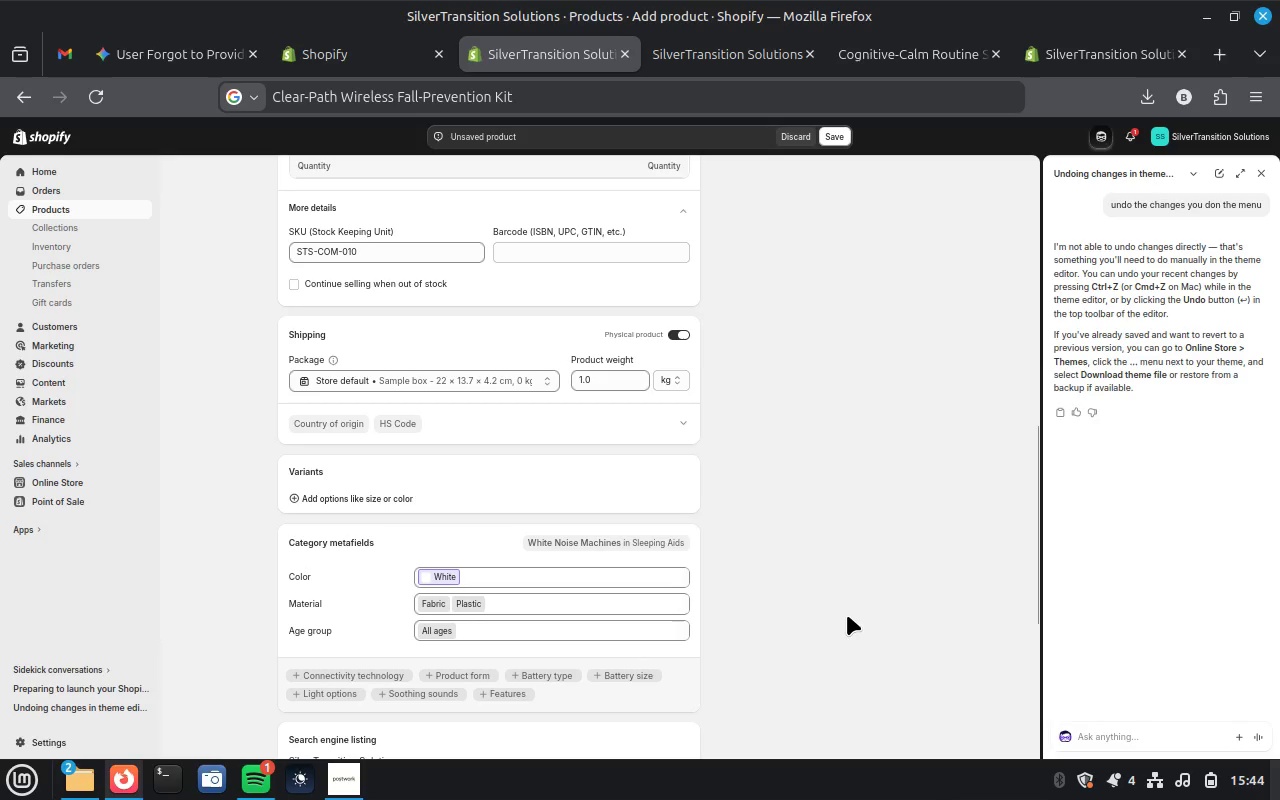 
scroll: coordinate [847, 615], scroll_direction: down, amount: 4.0
 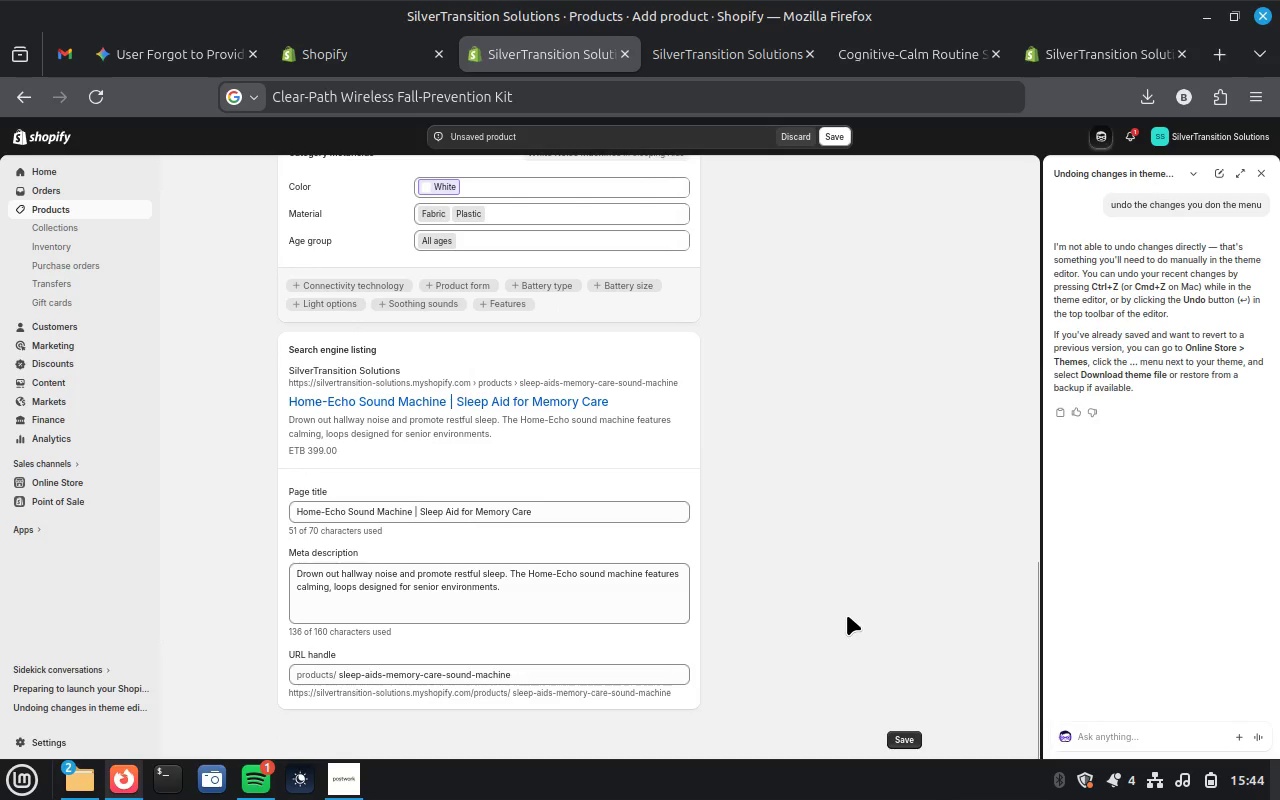 
scroll: coordinate [847, 615], scroll_direction: up, amount: 11.0
 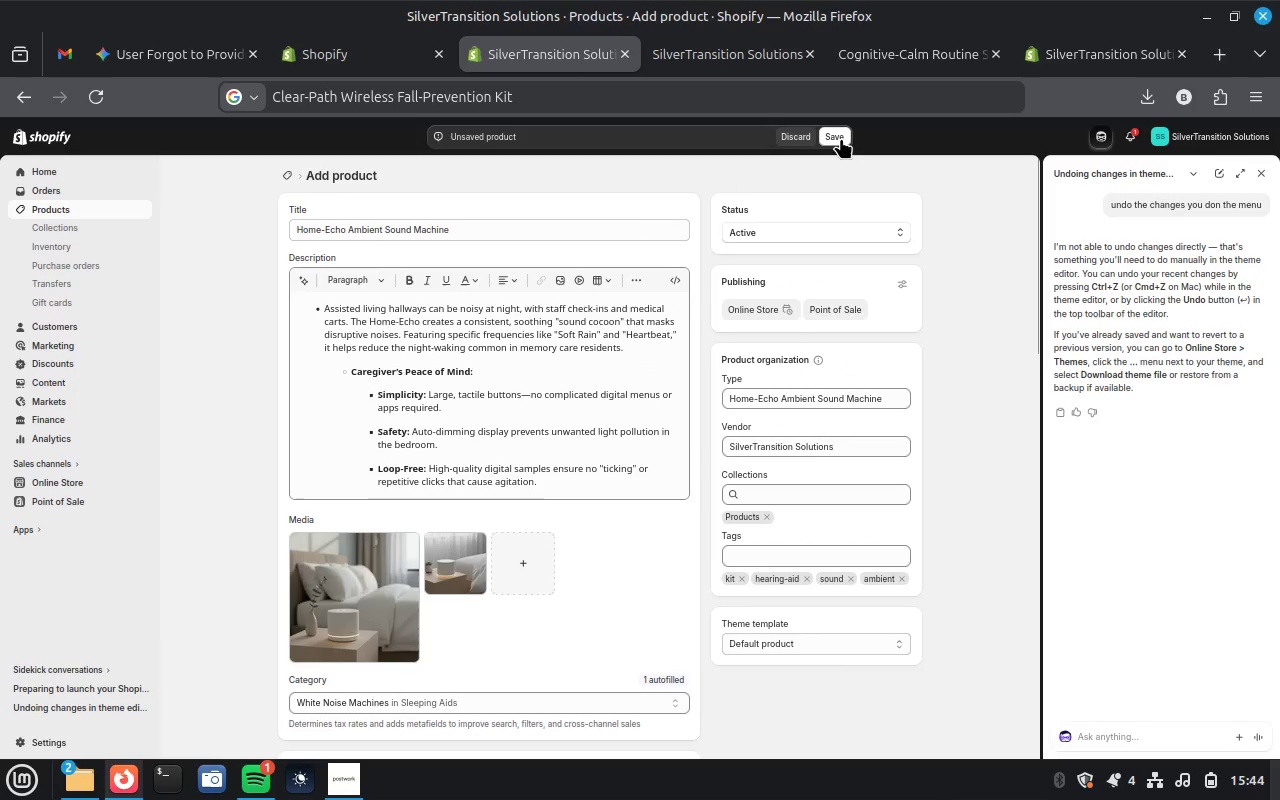 
left_click([840, 137])
 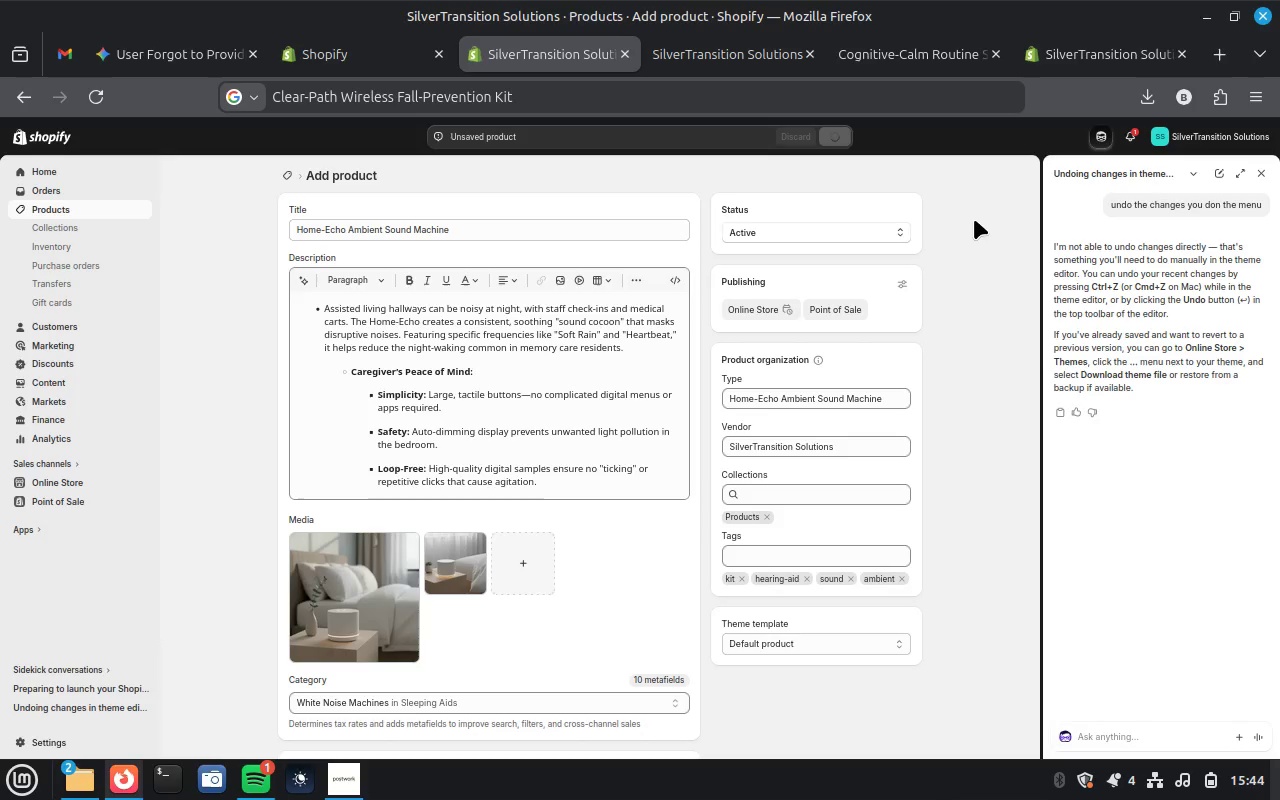 
wait(17.26)
 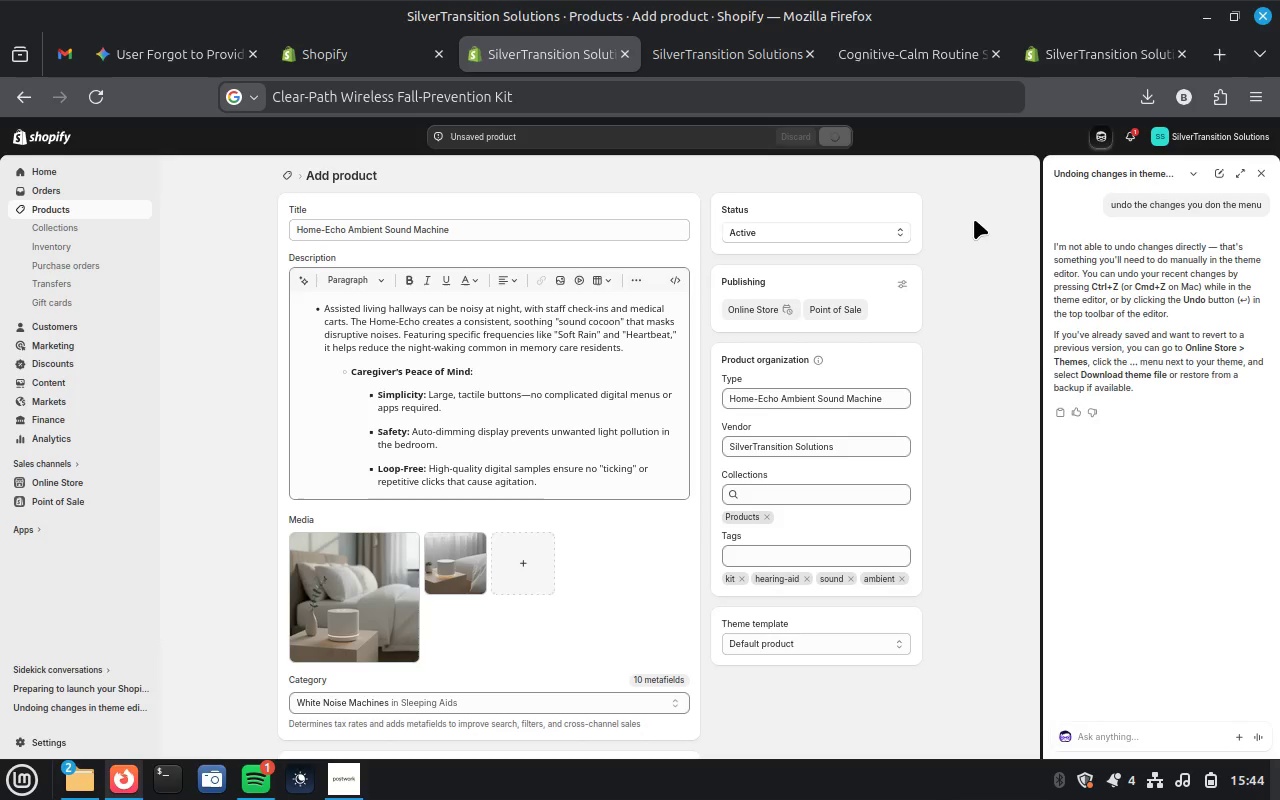 
left_click([251, 789])
 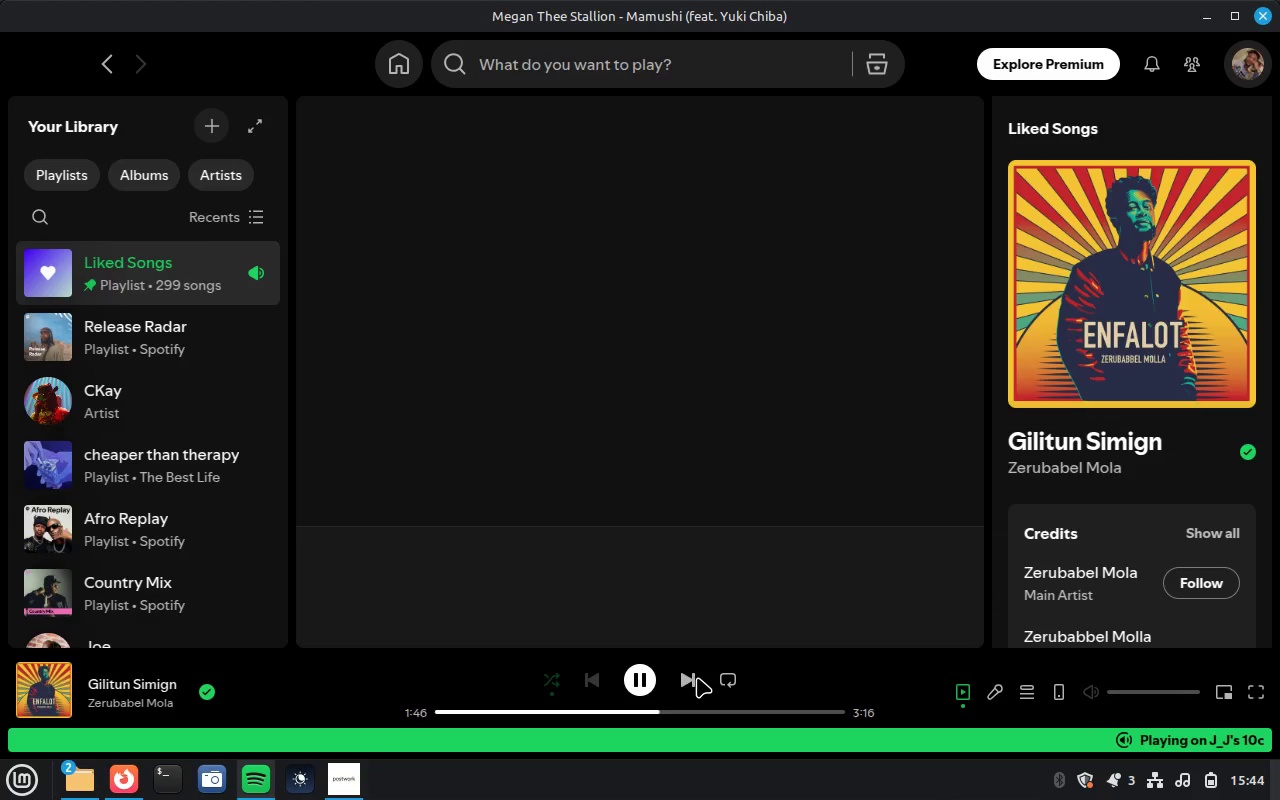 
left_click([692, 682])
 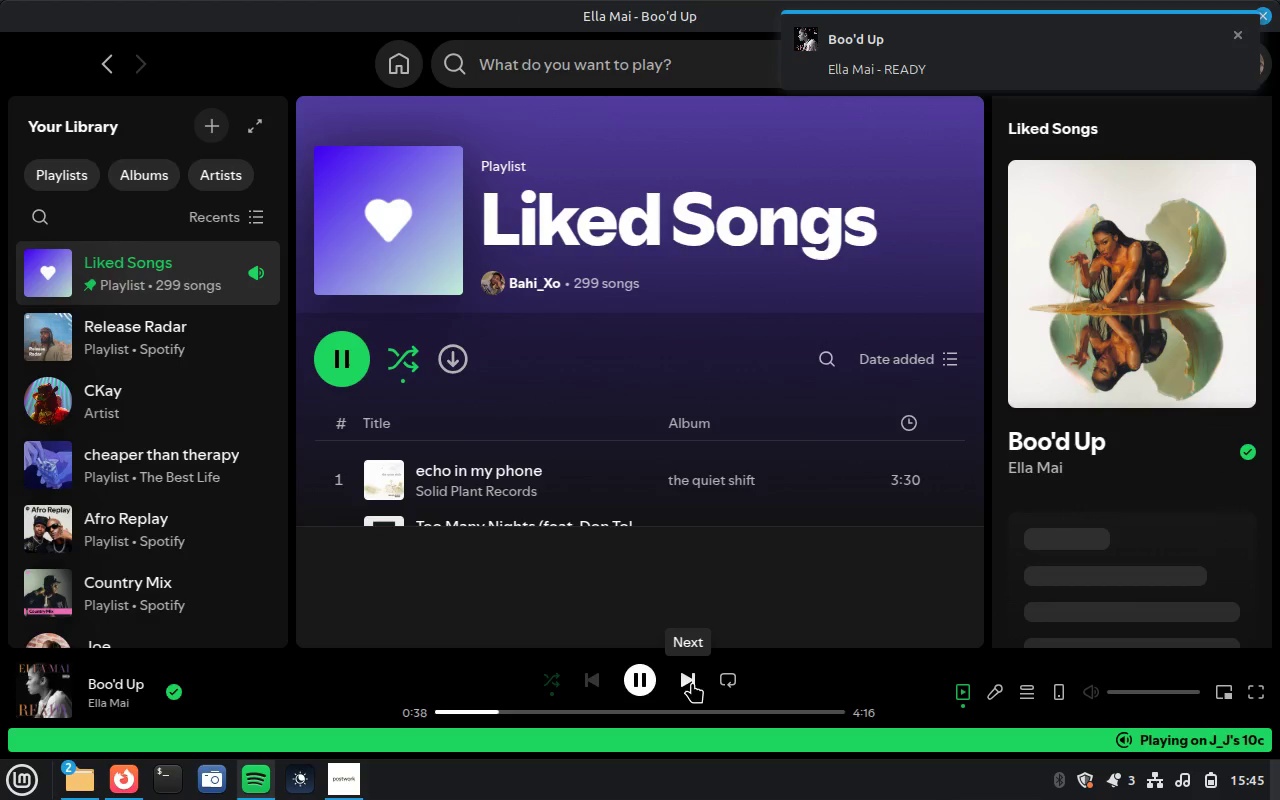 
wait(6.27)
 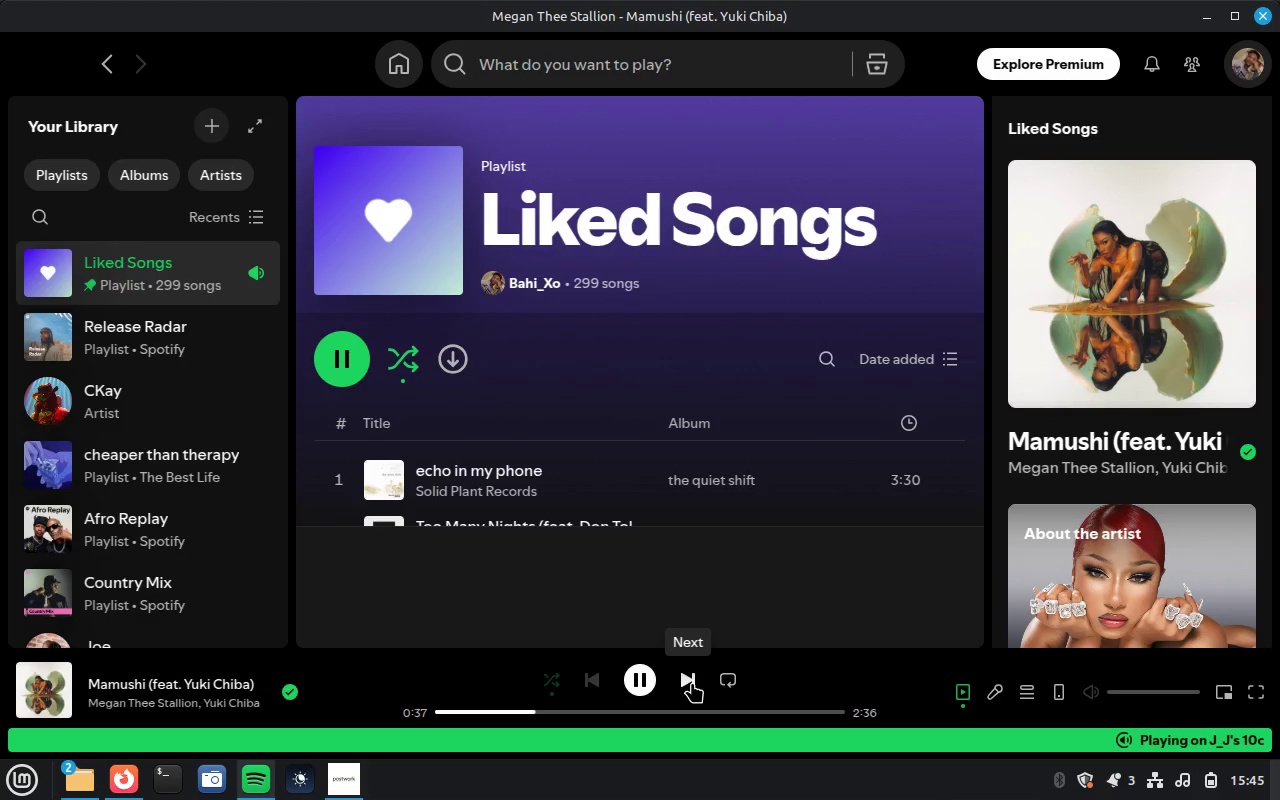 
left_click([1239, 34])
 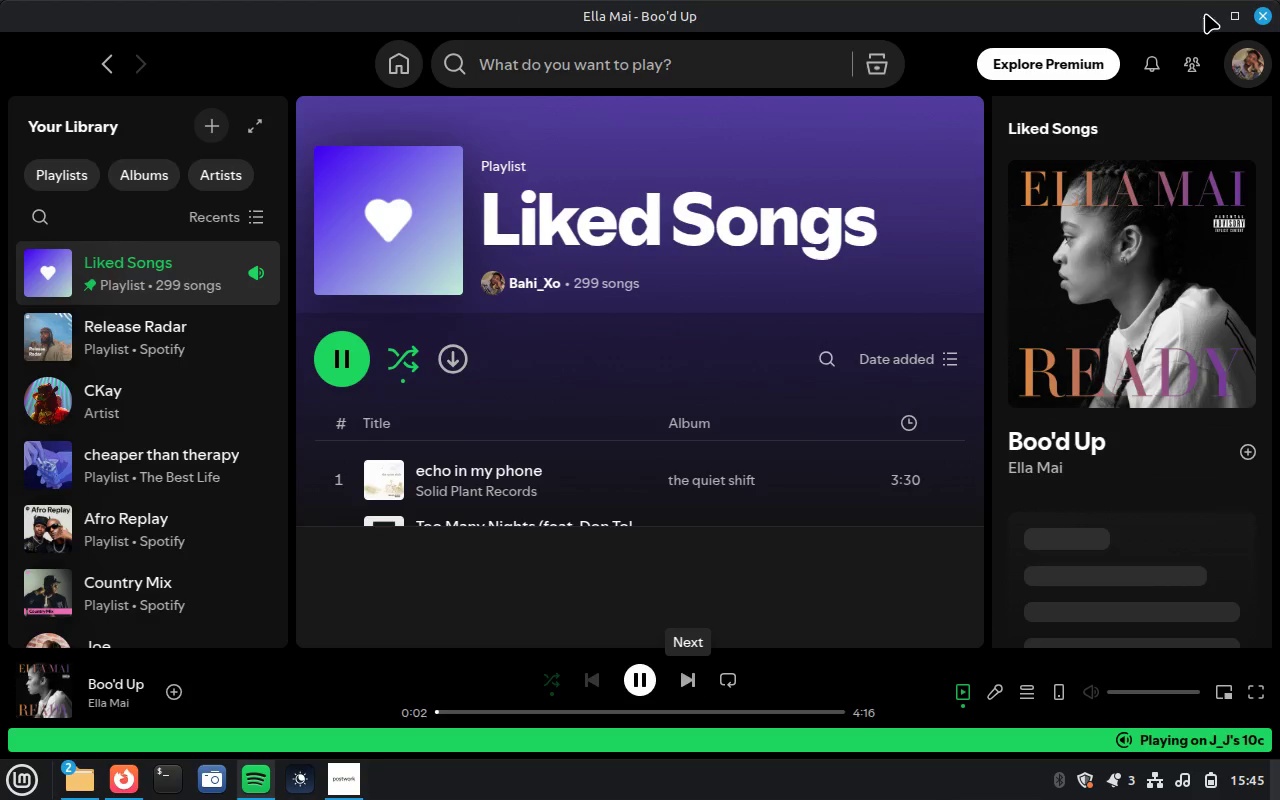 
left_click([1206, 14])
 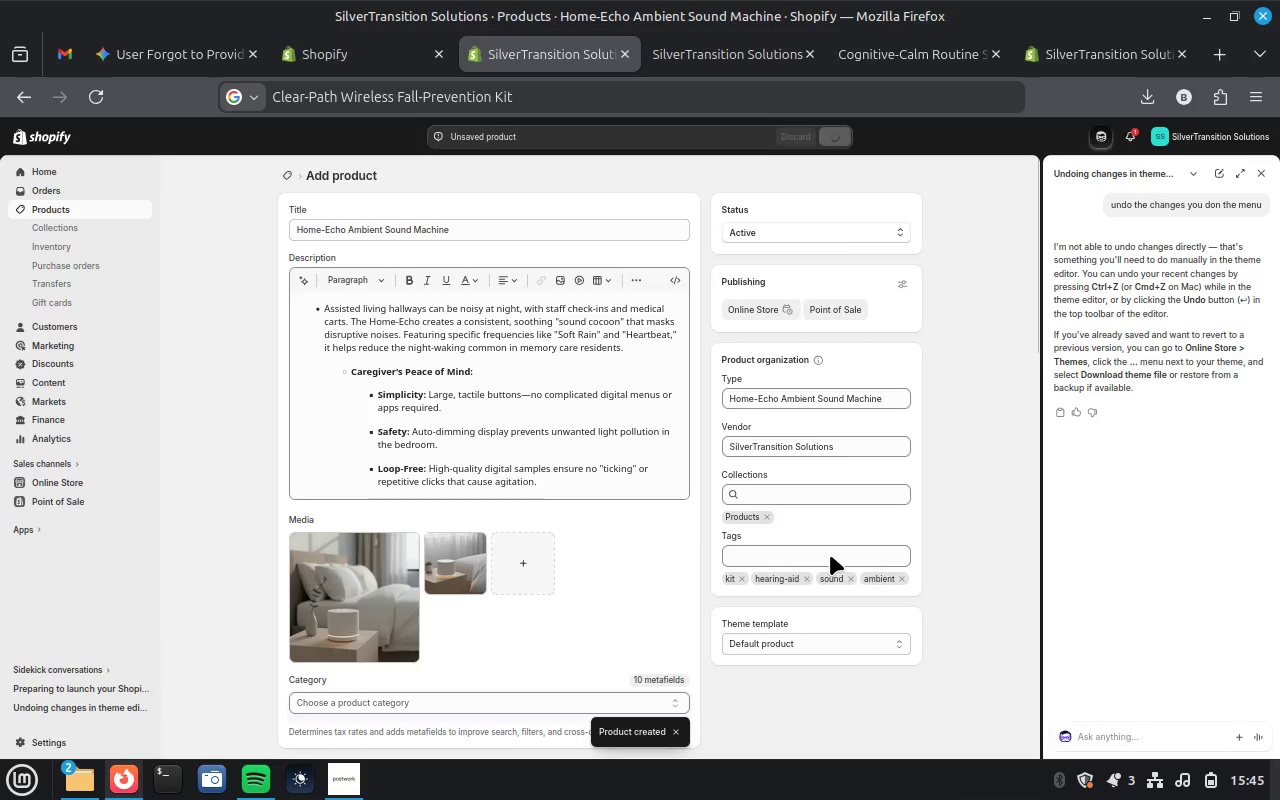 
scroll: coordinate [830, 555], scroll_direction: up, amount: 17.0
 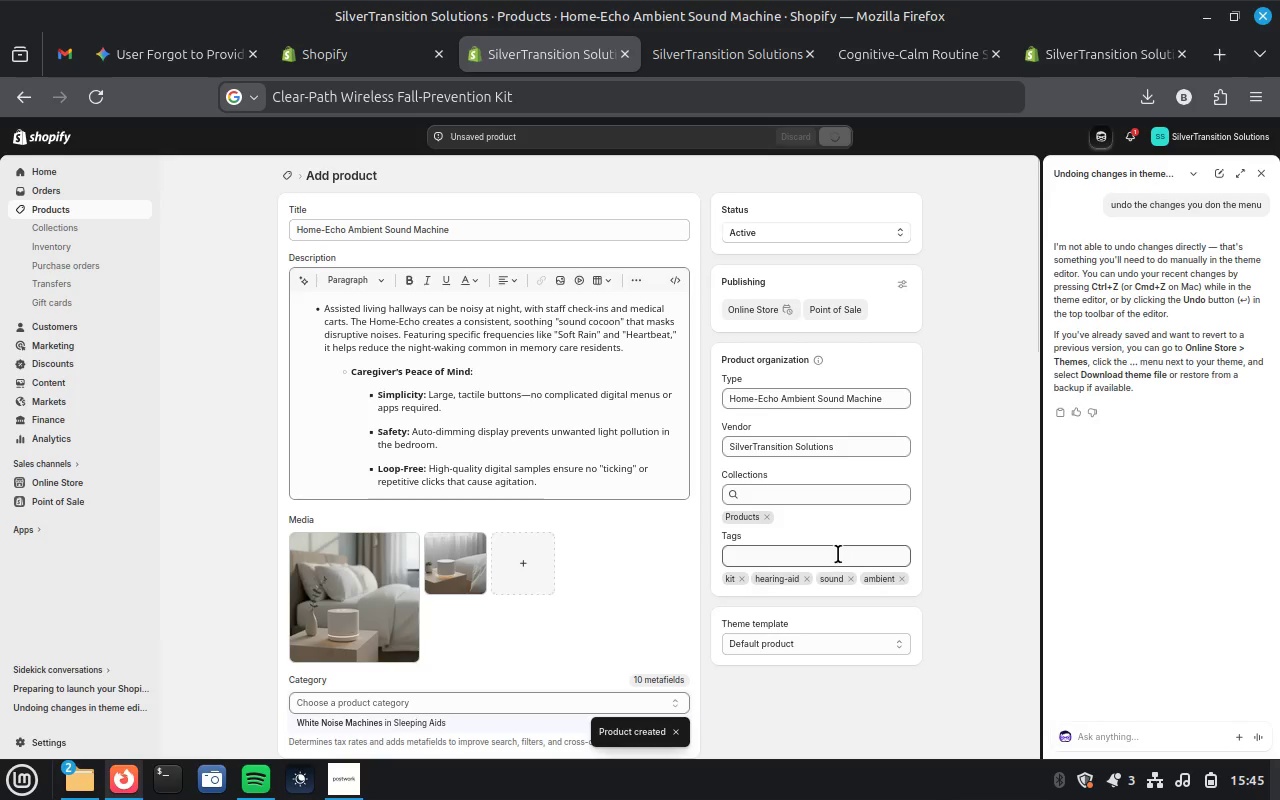 
scroll: coordinate [923, 628], scroll_direction: down, amount: 10.0
 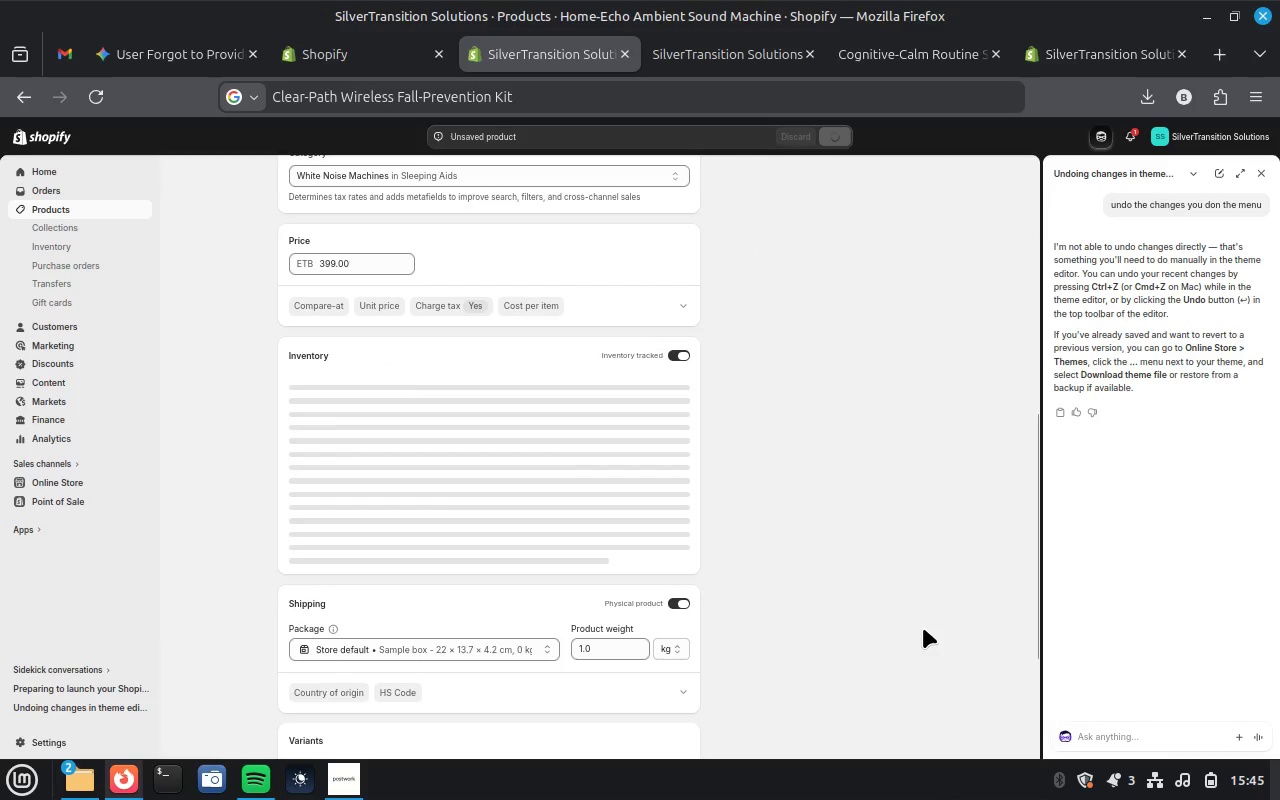 
wait(5.19)
 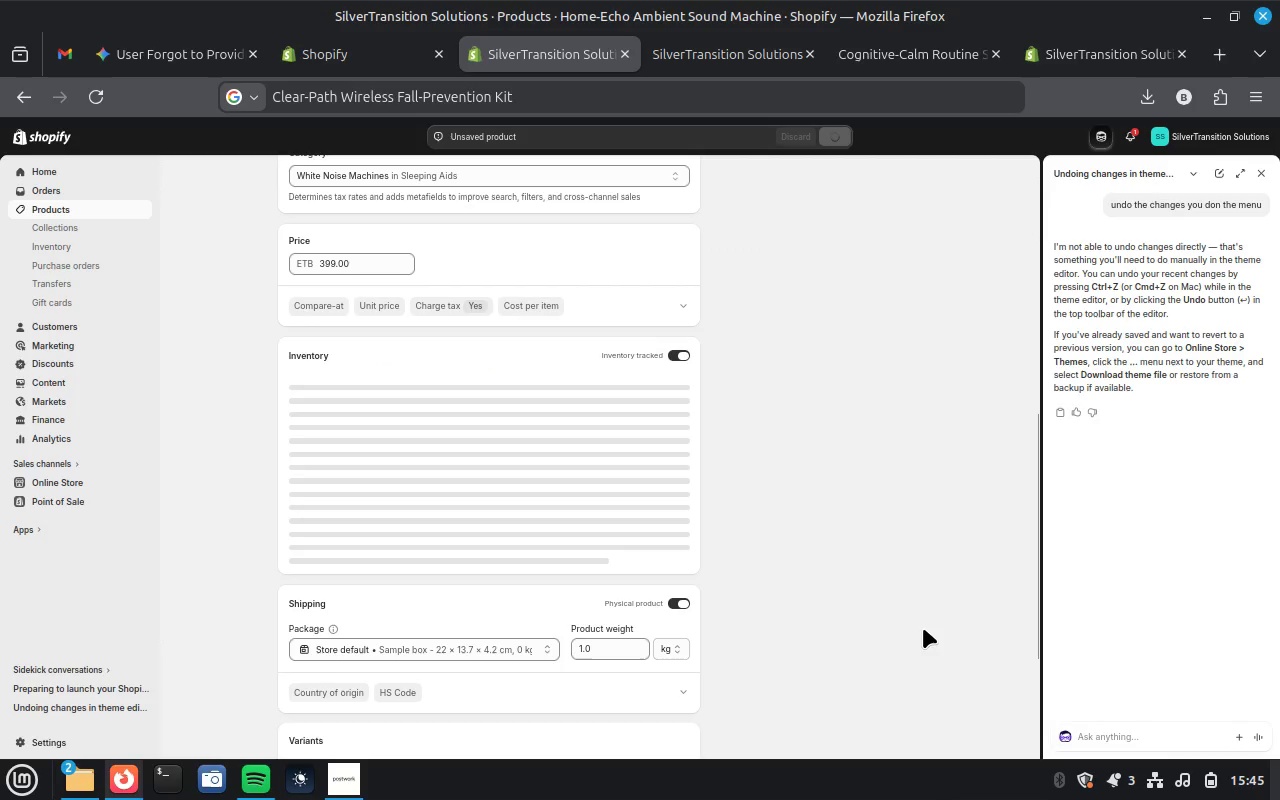 
scroll: coordinate [923, 628], scroll_direction: up, amount: 17.0
 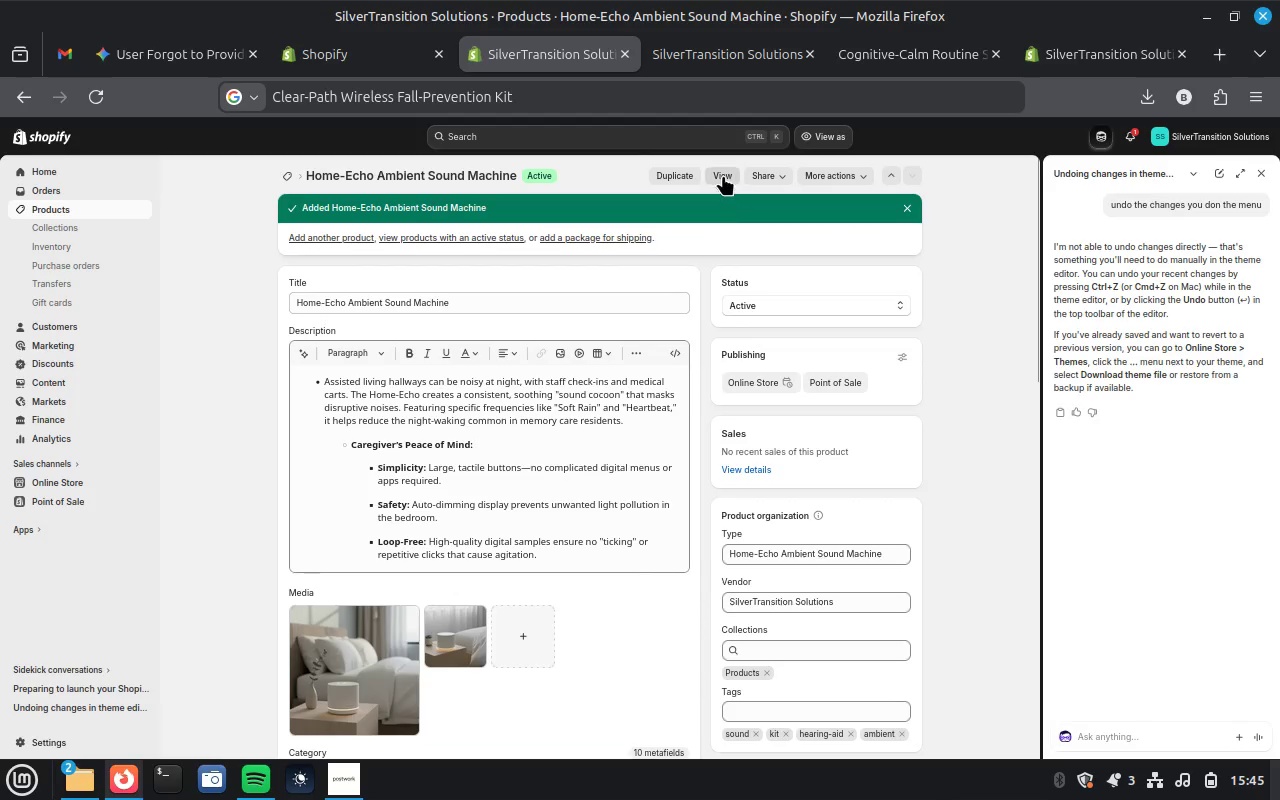 
left_click([723, 175])
 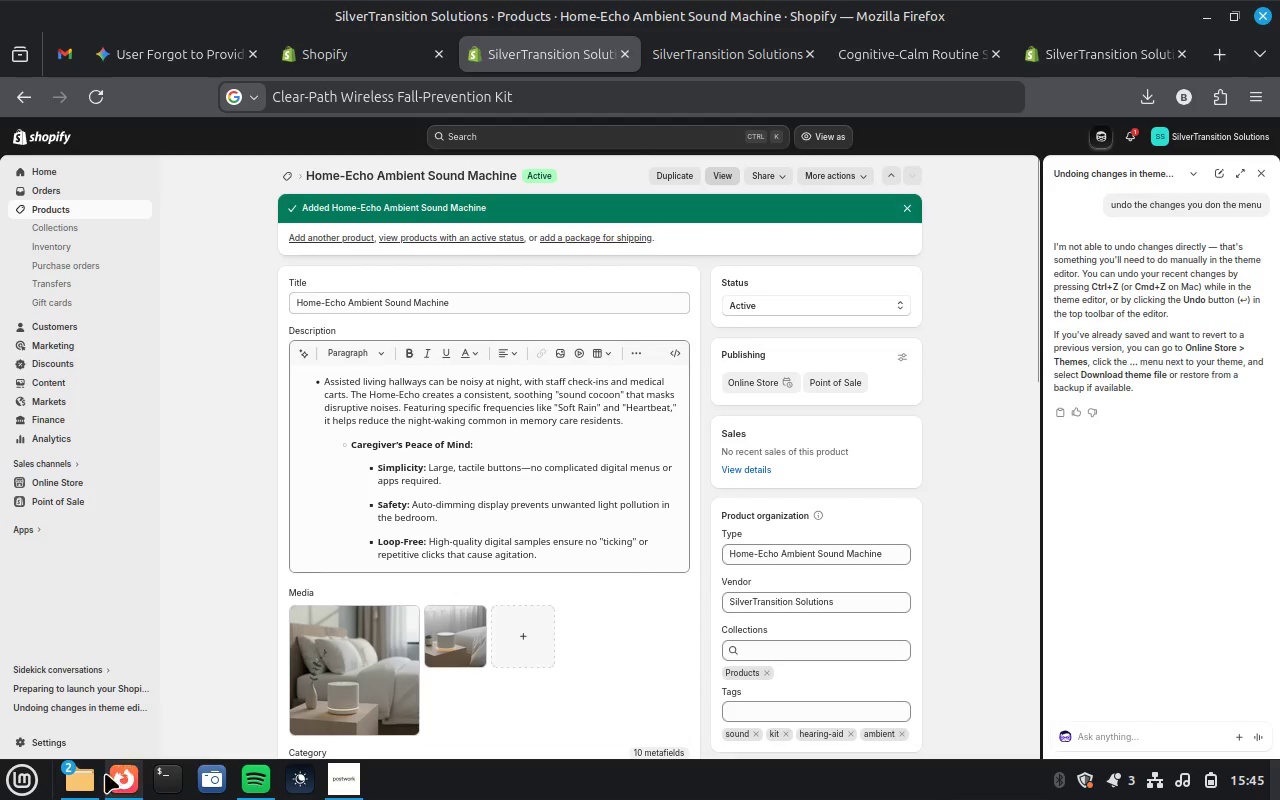 
left_click([74, 789])
 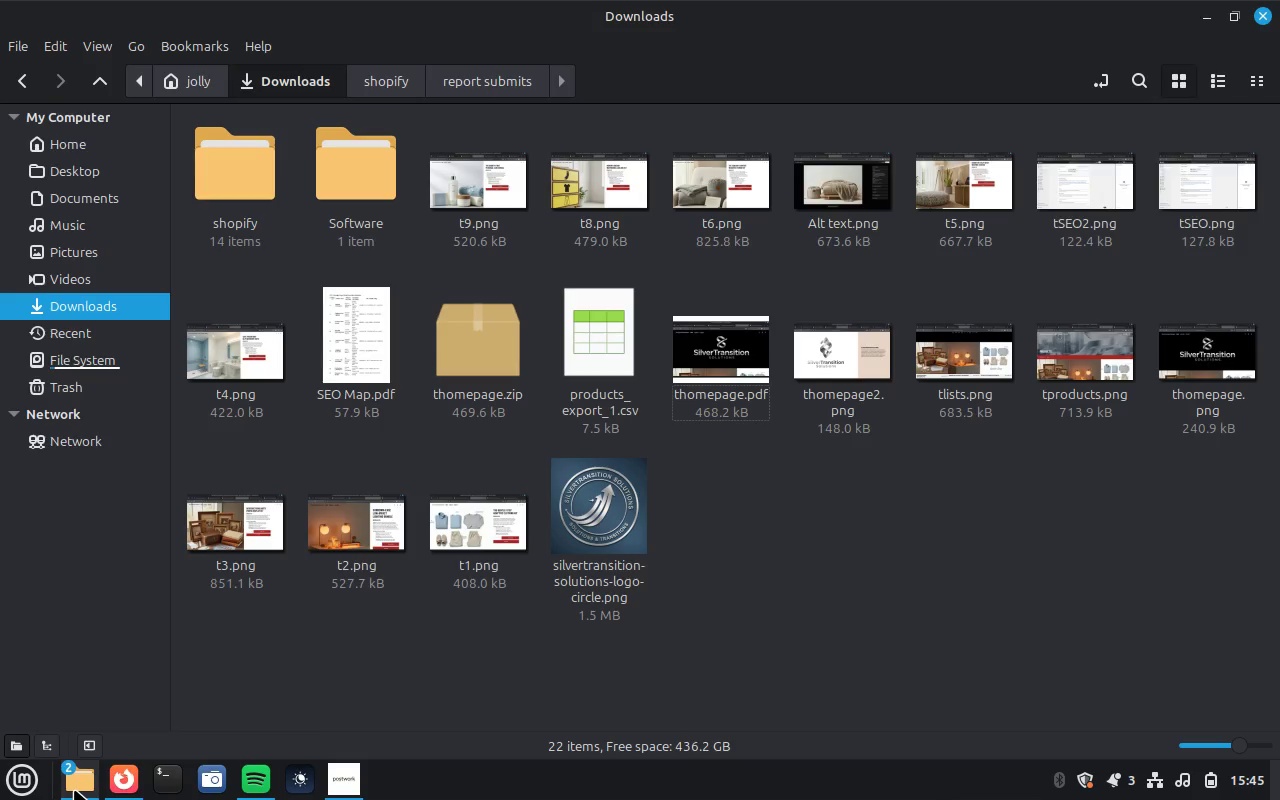 
left_click([74, 789])
 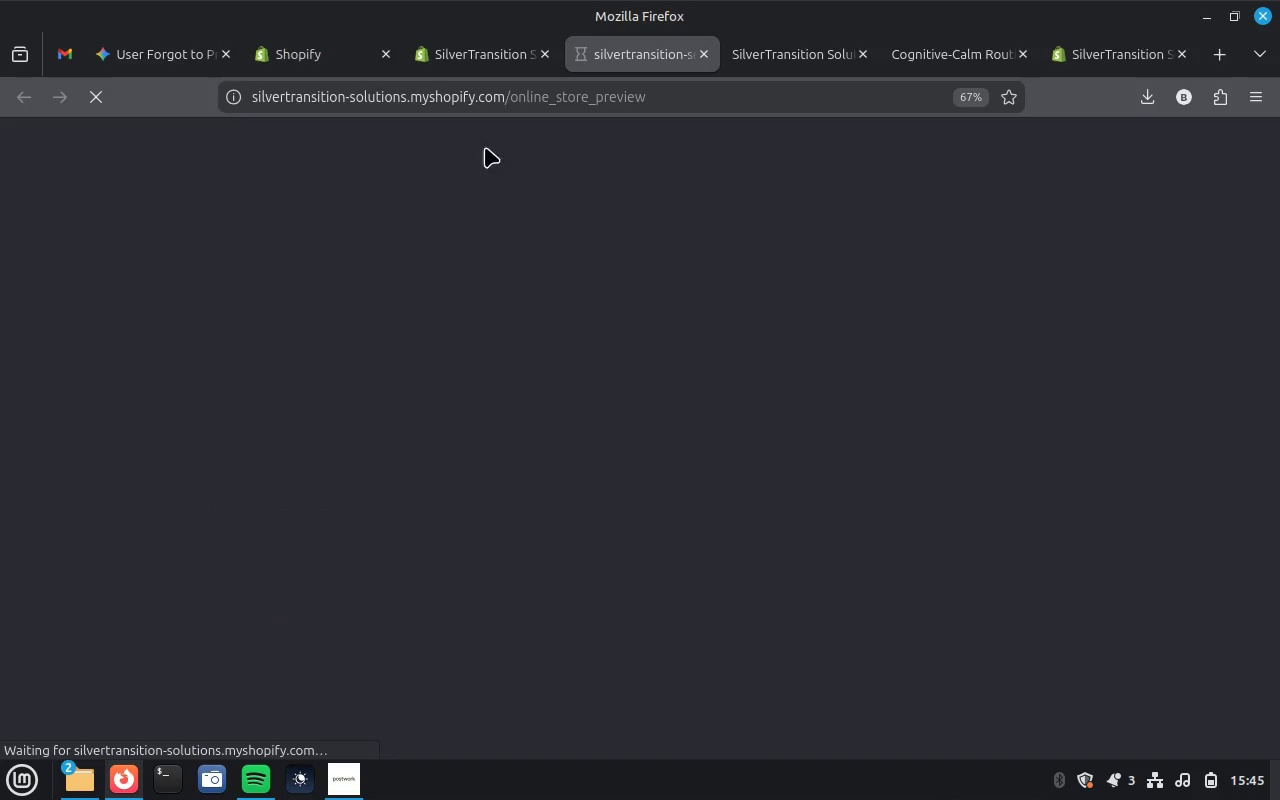 
left_click([308, 56])
 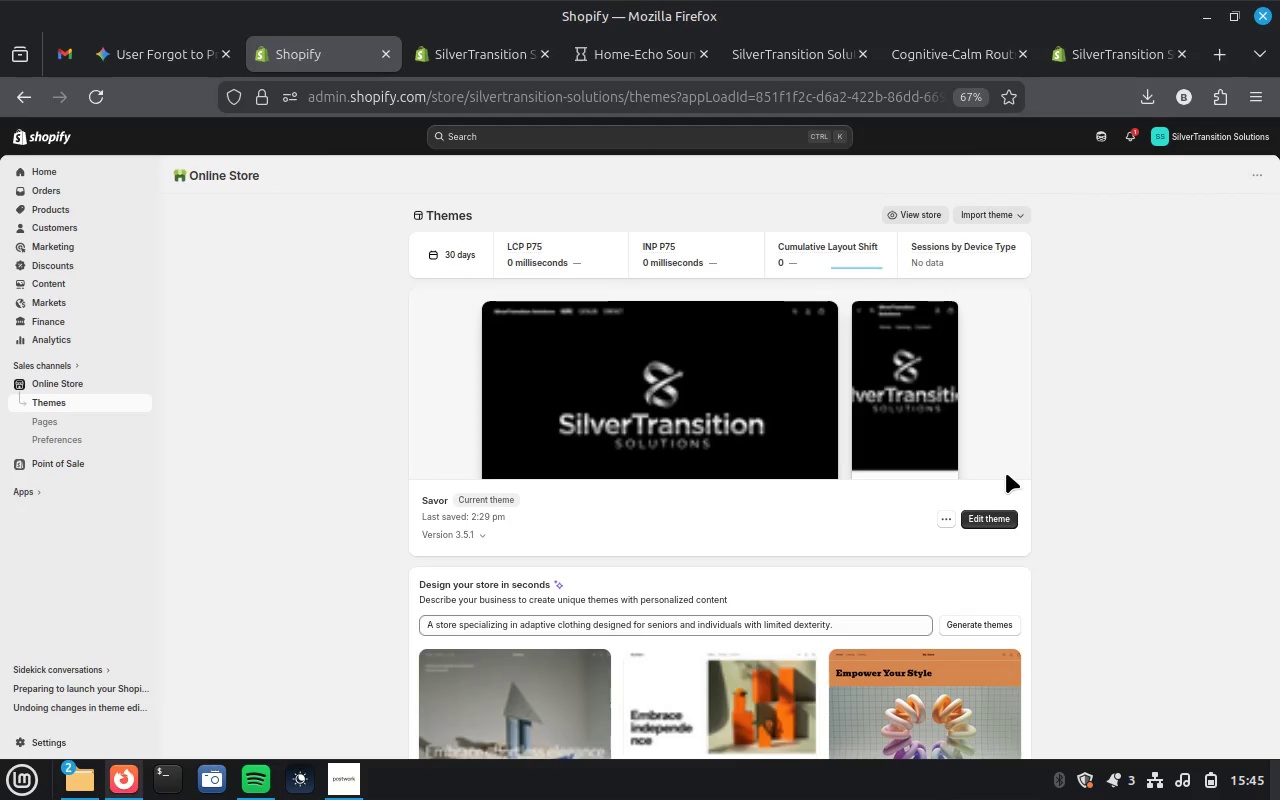 
wait(7.27)
 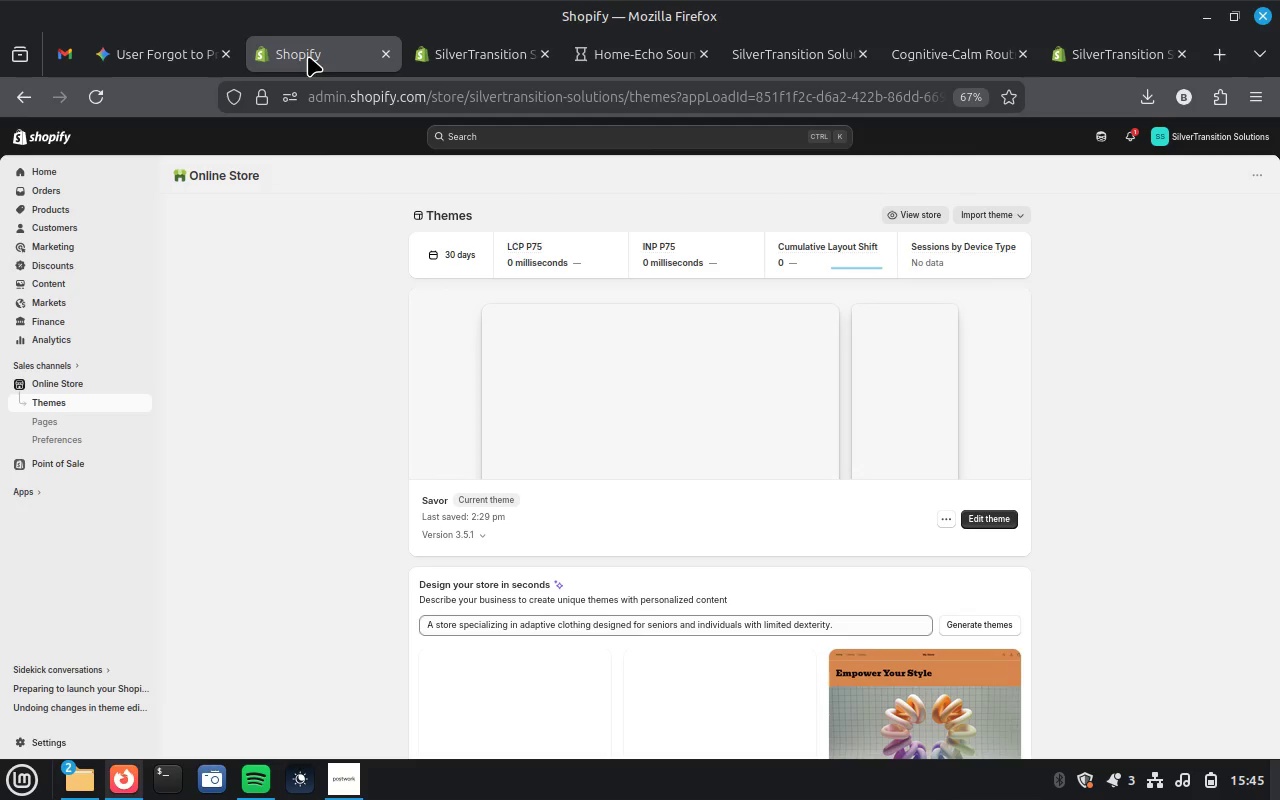 
left_click([998, 517])
 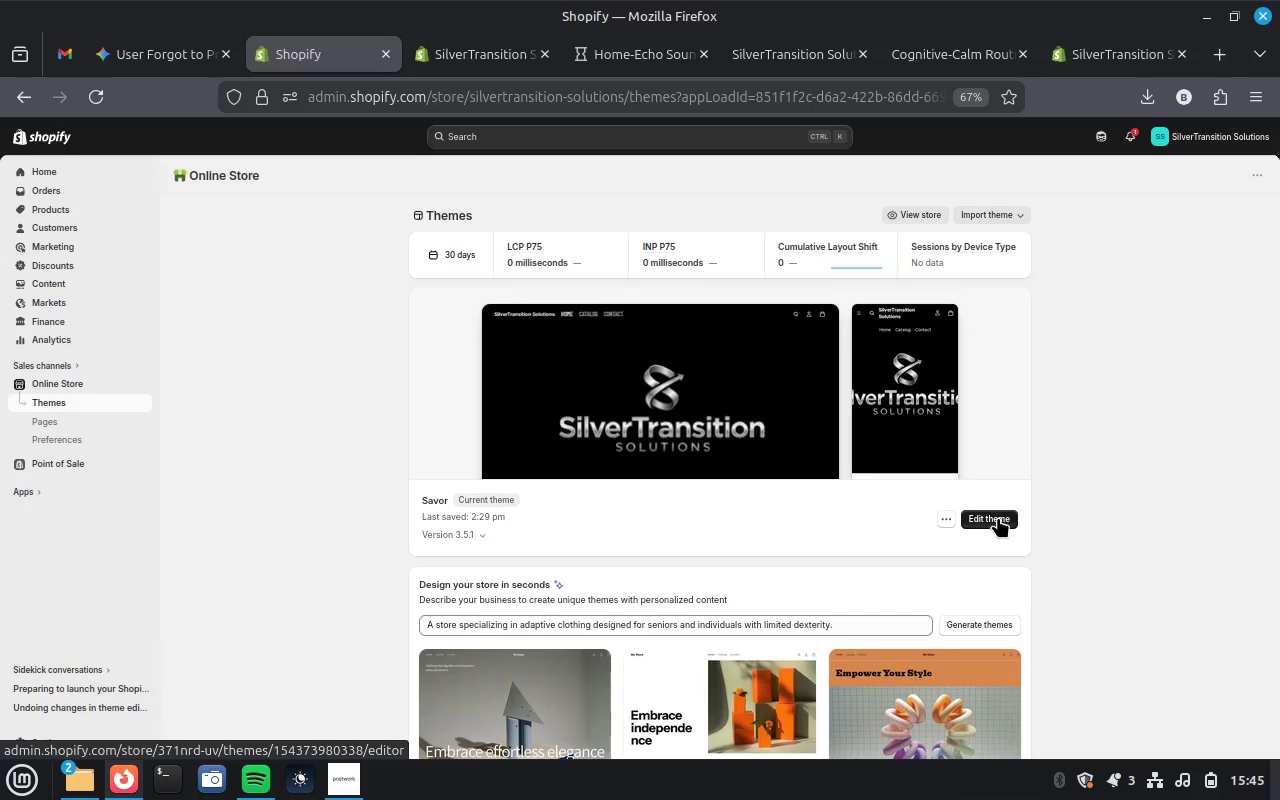 
wait(6.53)
 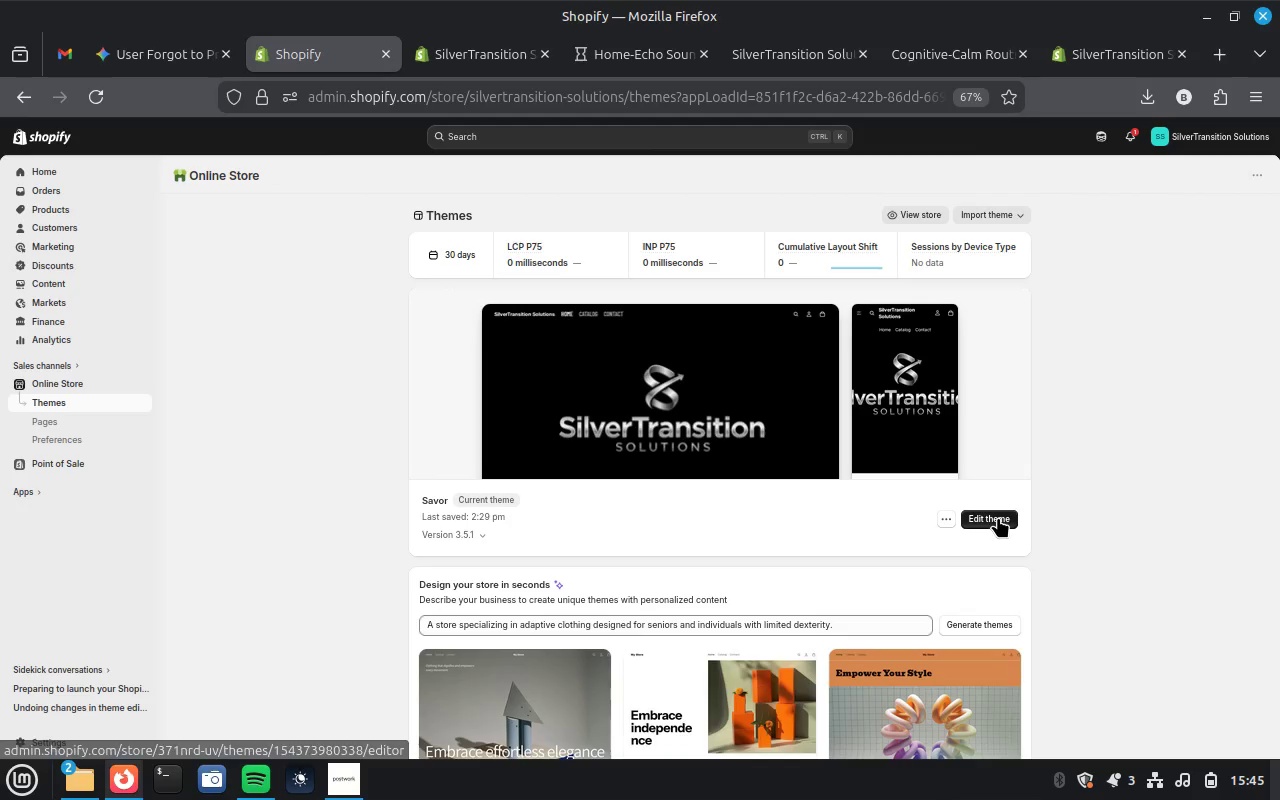 
left_click([644, 58])
 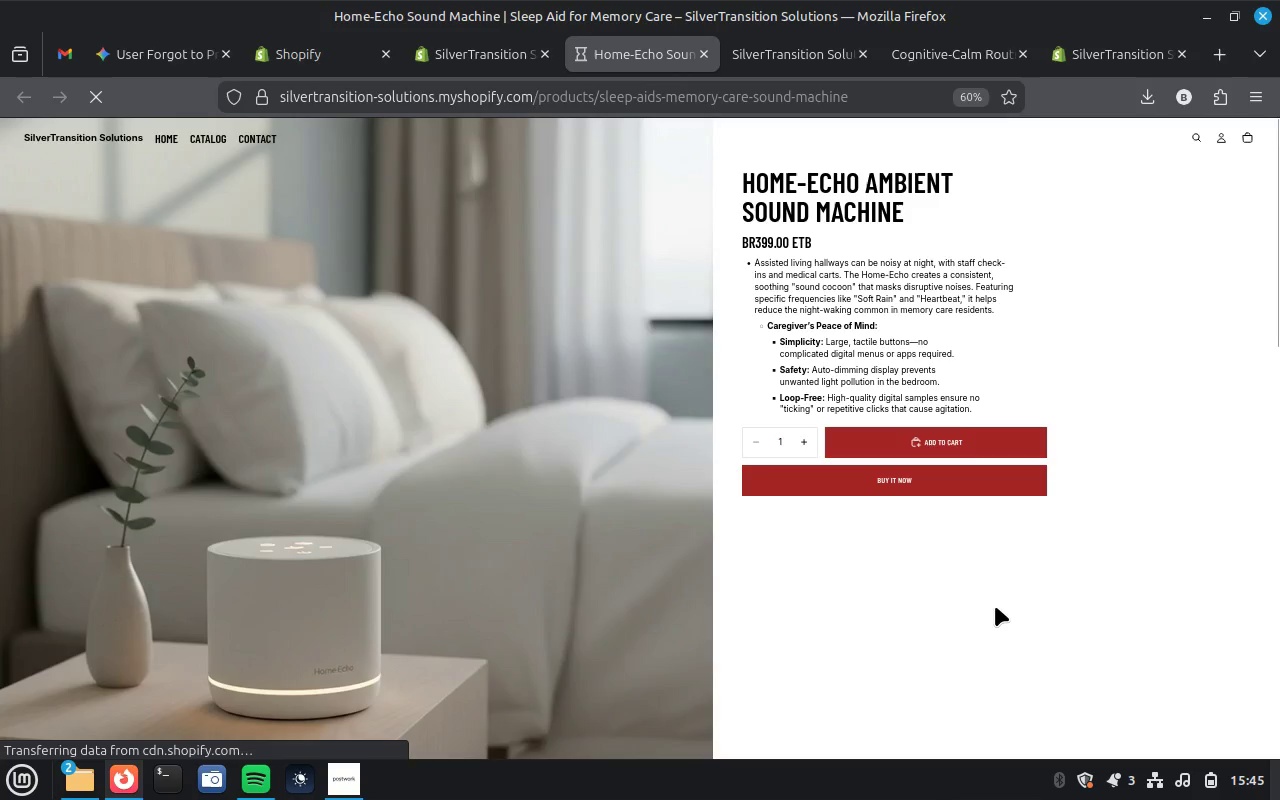 
wait(5.3)
 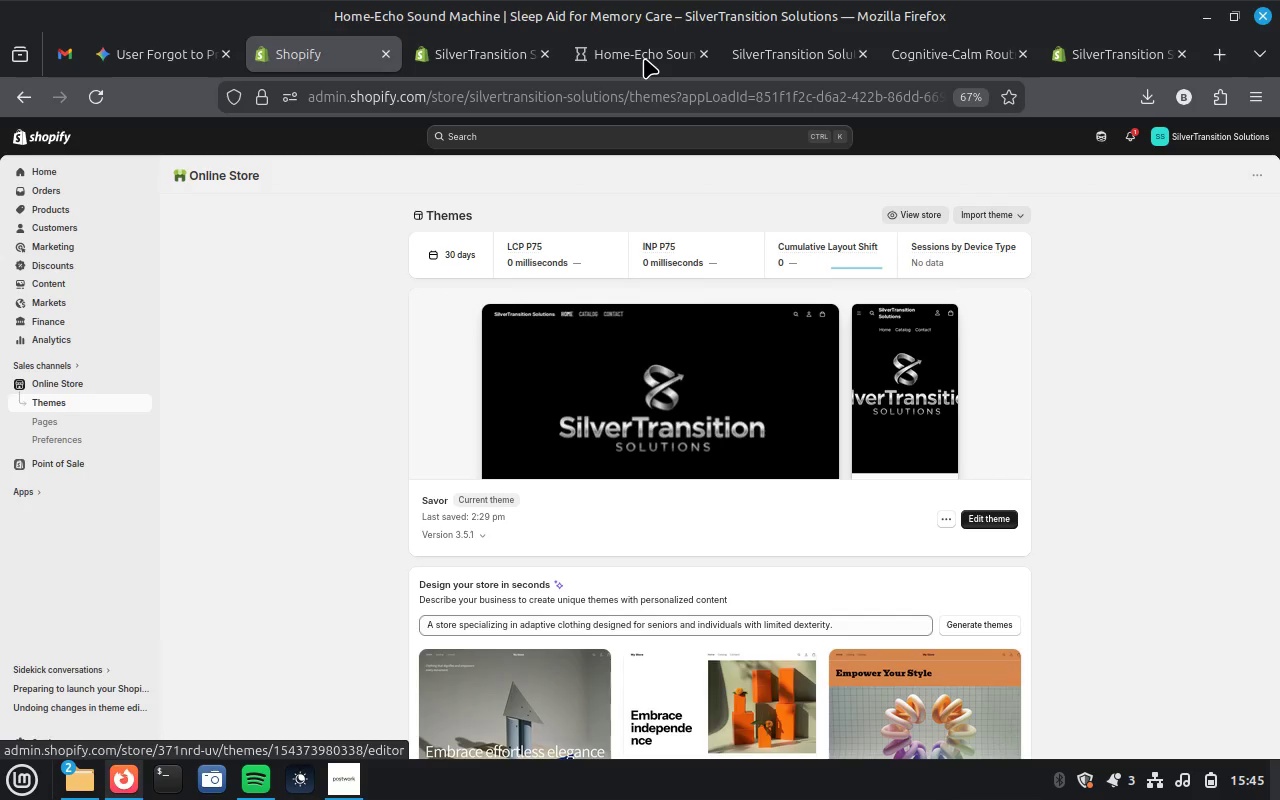 
hold_key(key=ControlLeft, duration=13.81)
scroll: coordinate [995, 606], scroll_direction: down, amount: 5.0
 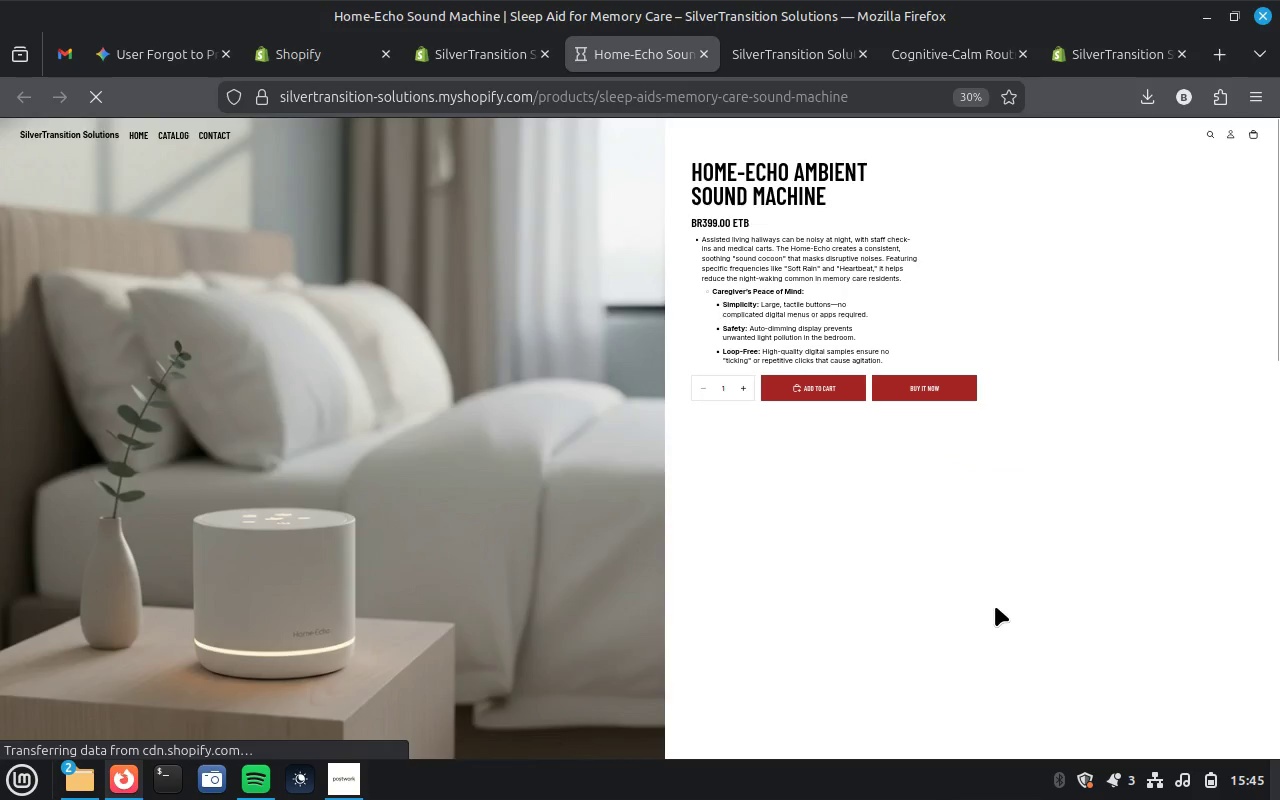 
scroll: coordinate [995, 606], scroll_direction: up, amount: 6.0
 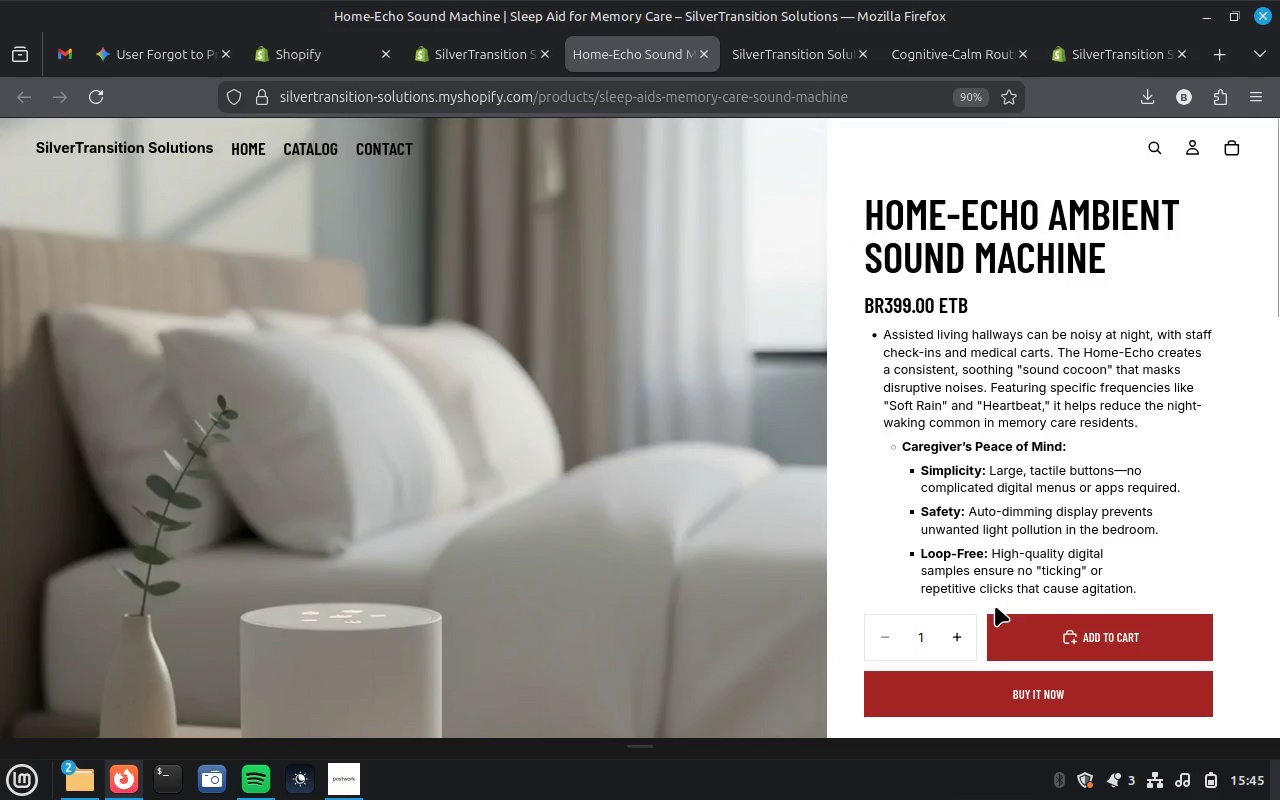 
scroll: coordinate [995, 606], scroll_direction: down, amount: 4.0
 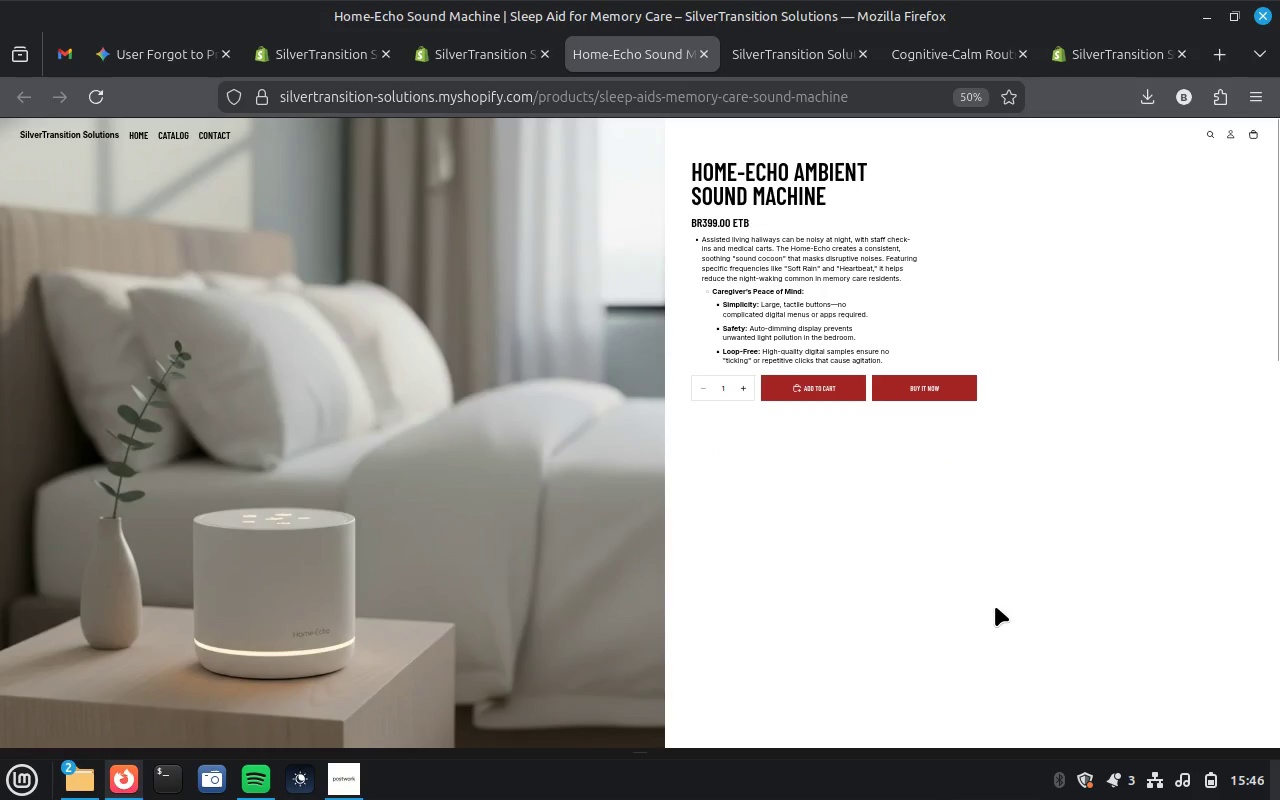 
hold_key(key=ControlLeft, duration=5.62)
scroll: coordinate [995, 606], scroll_direction: up, amount: 1.0
 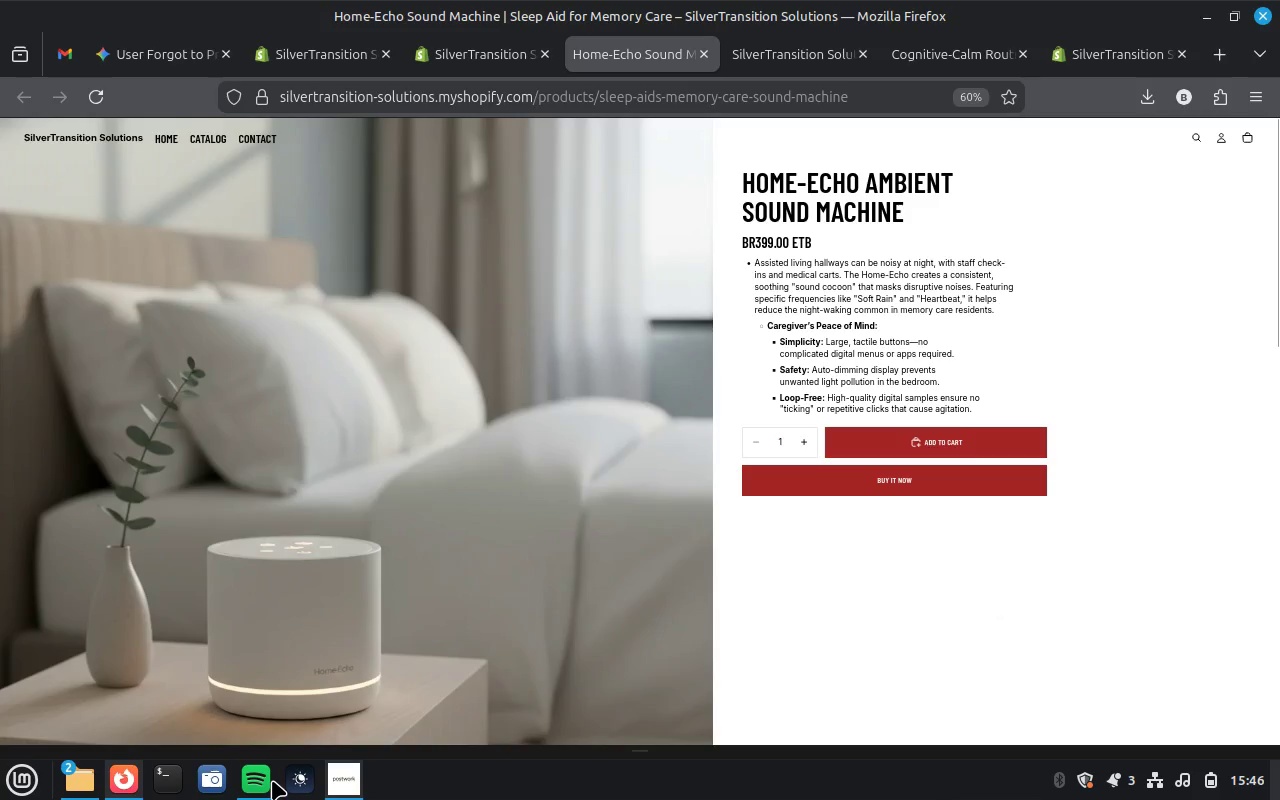 
left_click([206, 785])
 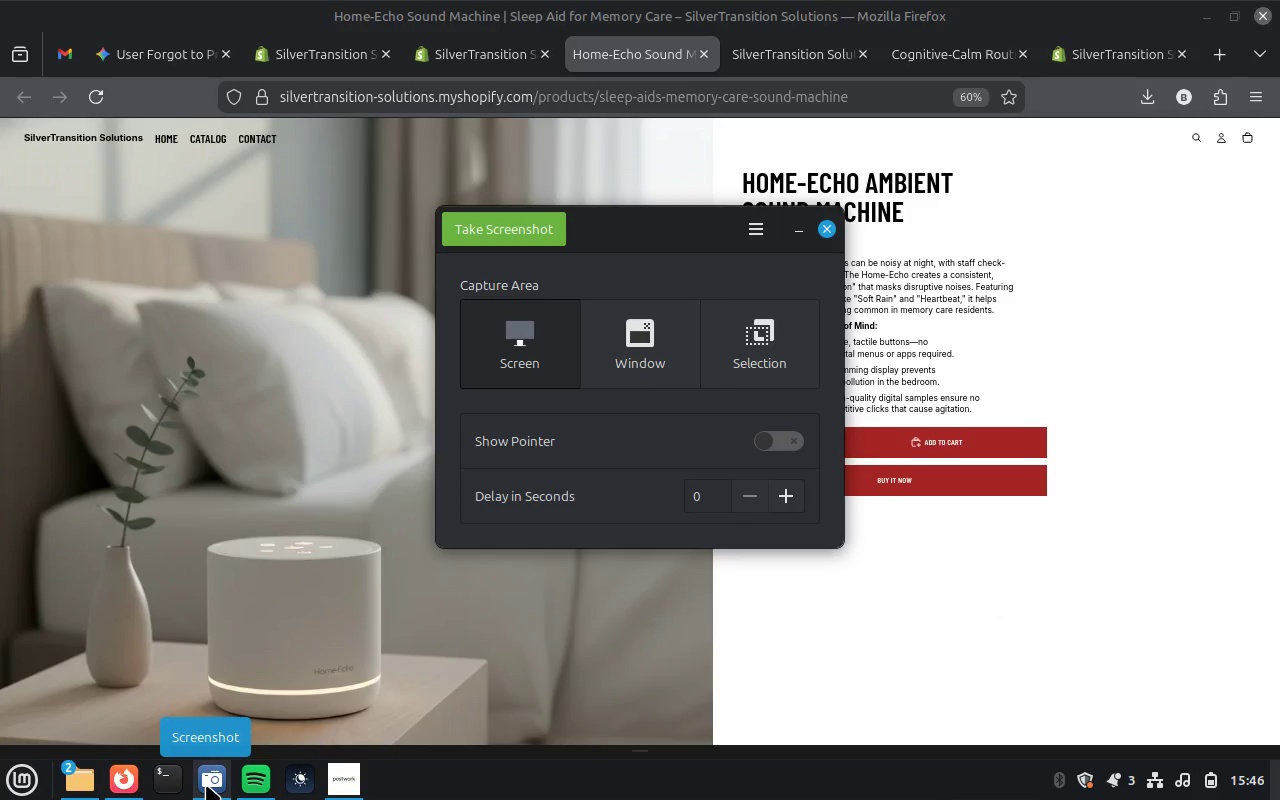 
left_click([640, 353])
 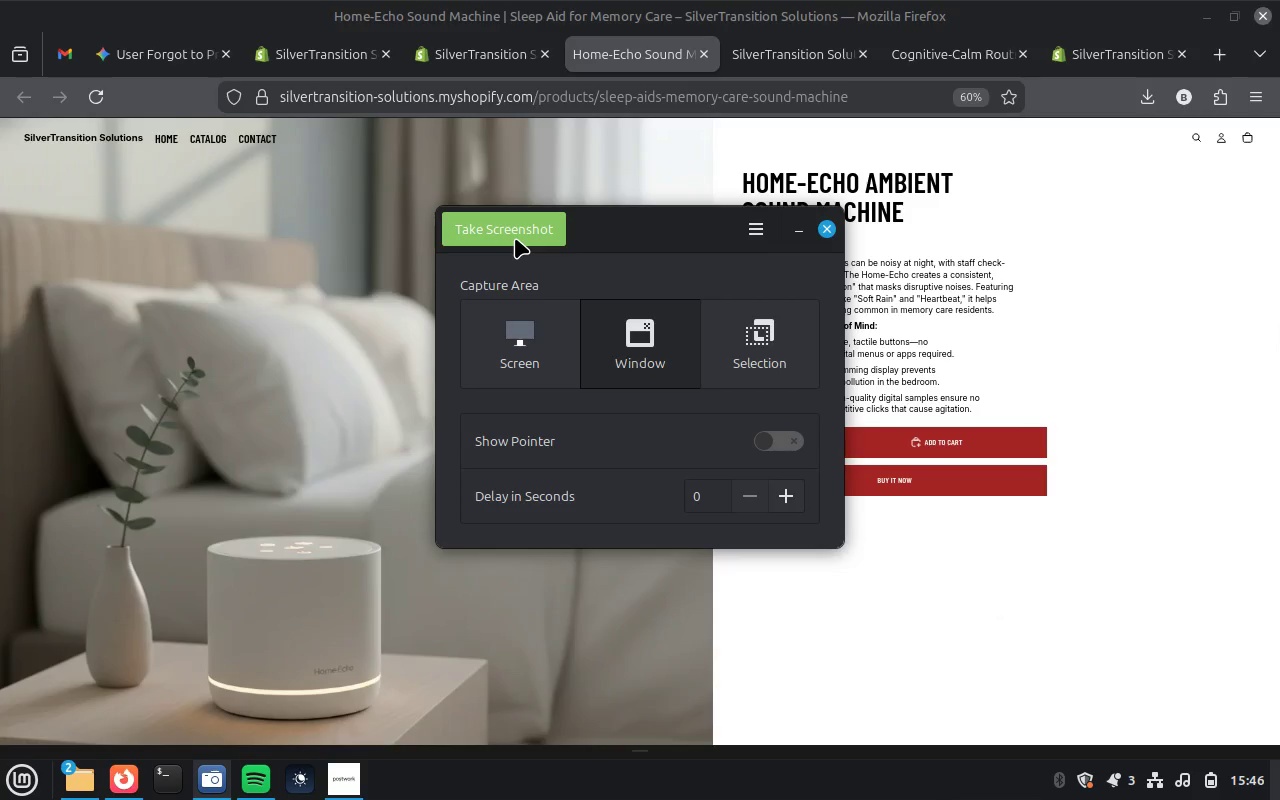 
left_click([515, 238])
 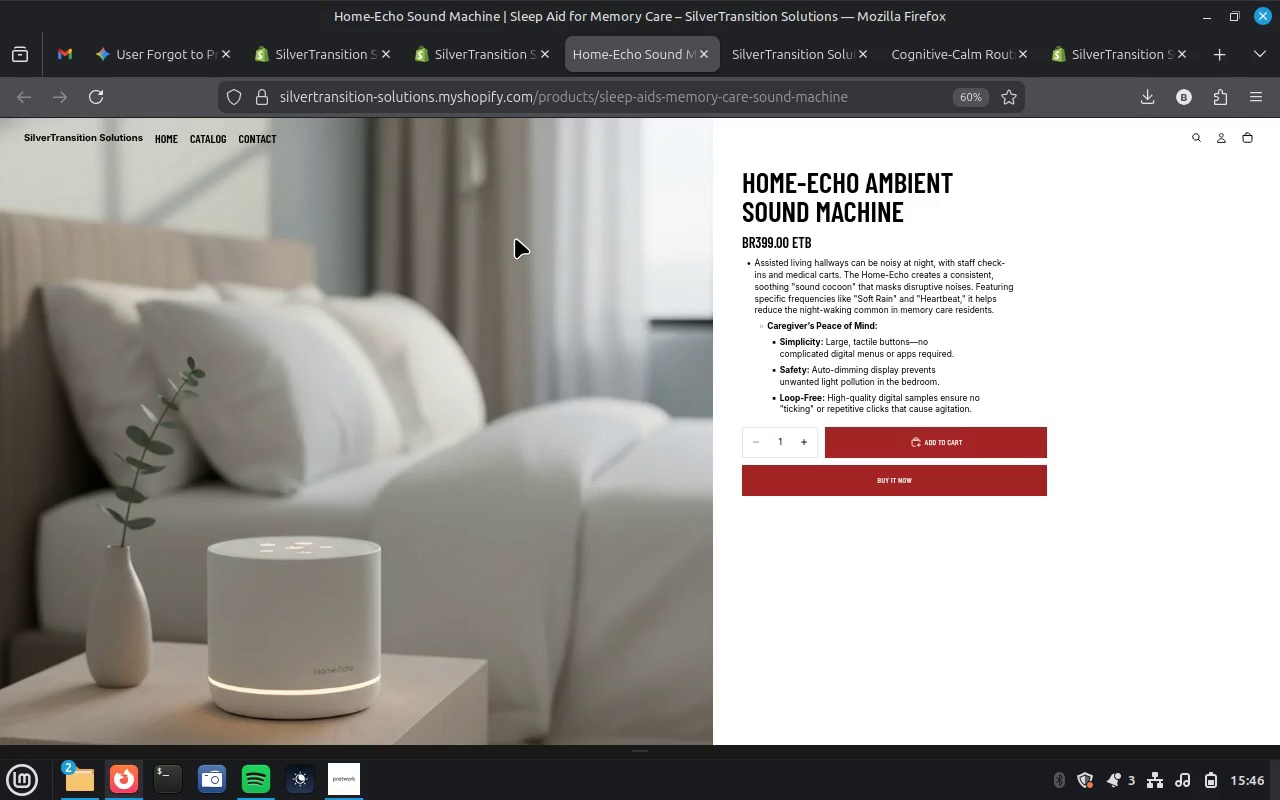 
type(t10)
 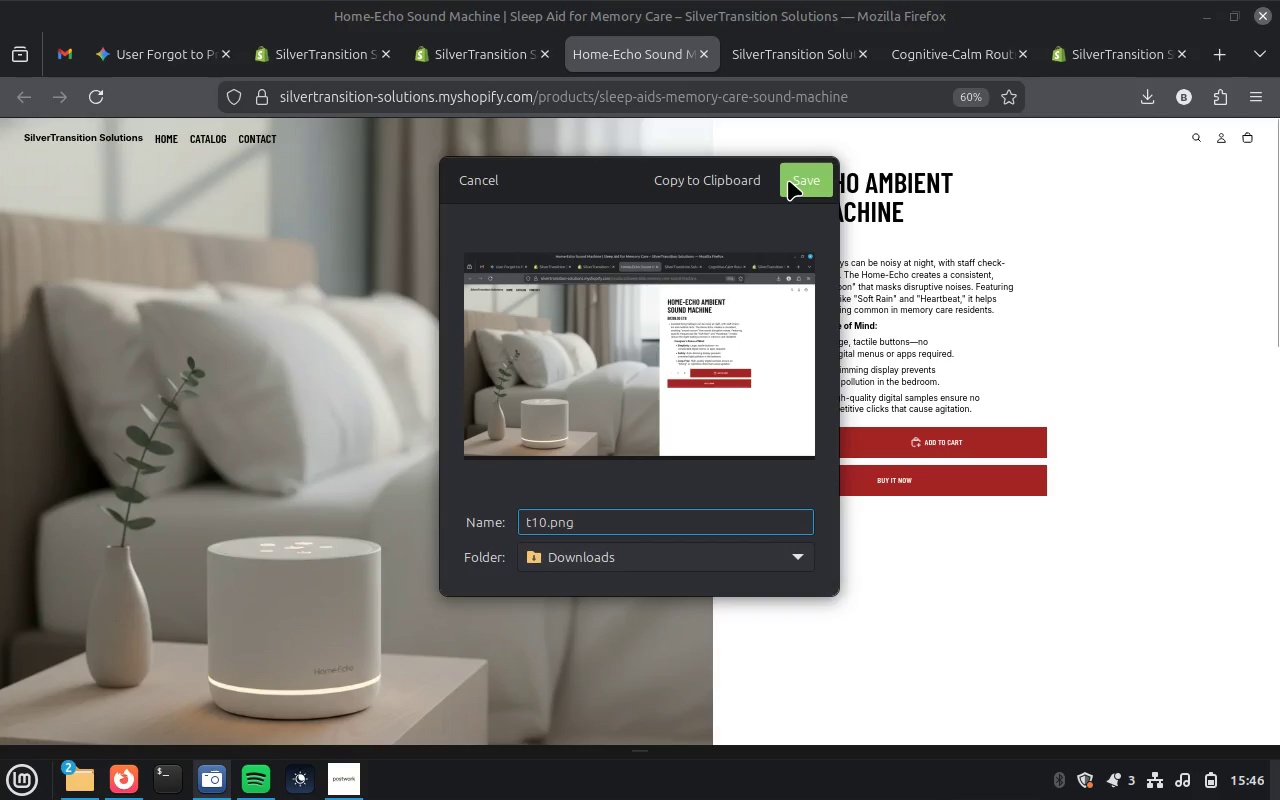 
left_click([788, 180])
 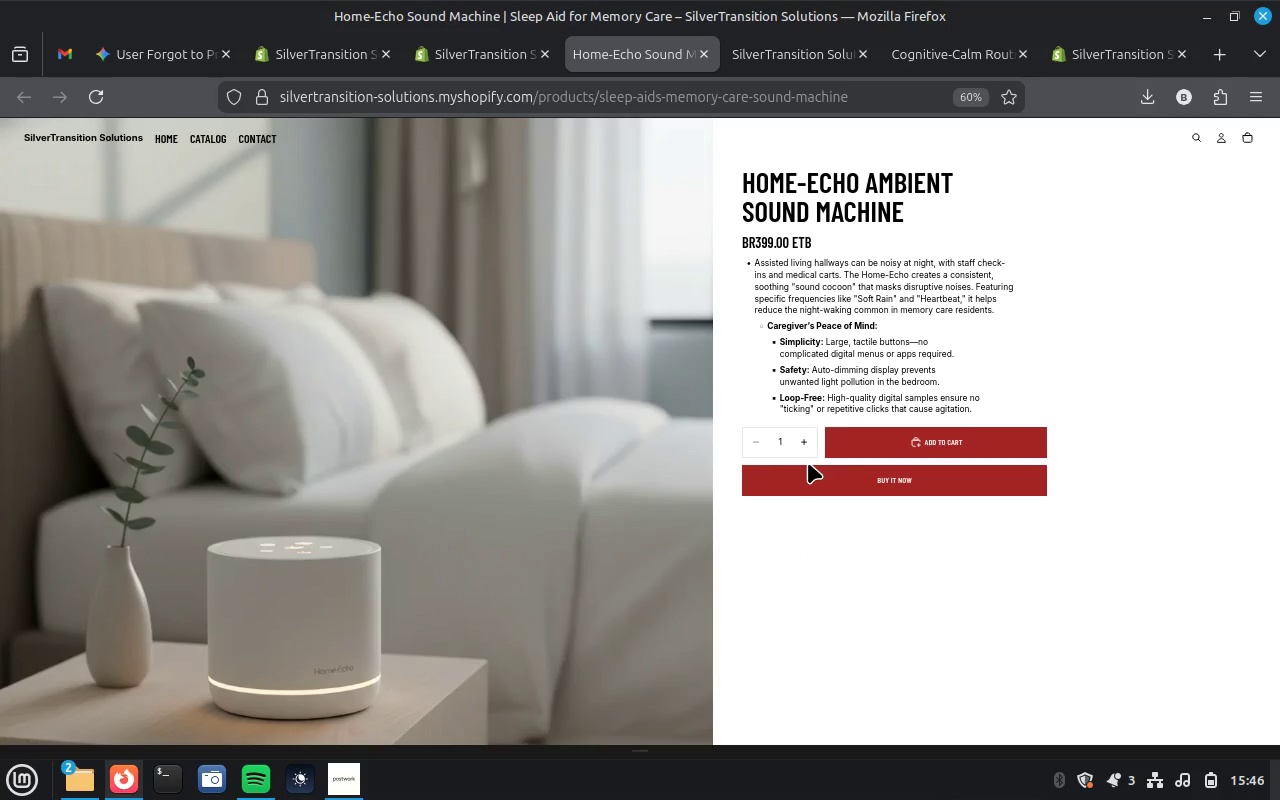 
scroll: coordinate [808, 611], scroll_direction: down, amount: 6.0
 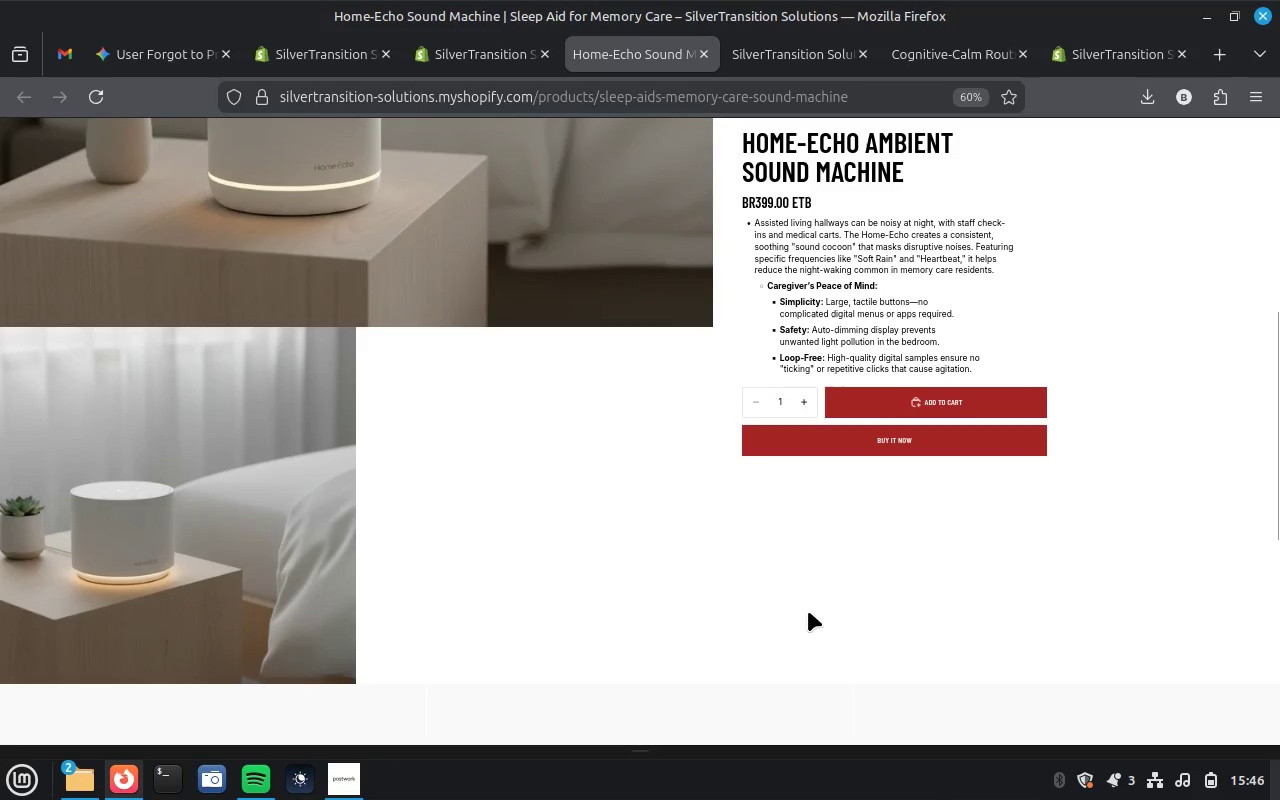 
scroll: coordinate [808, 611], scroll_direction: up, amount: 12.0
 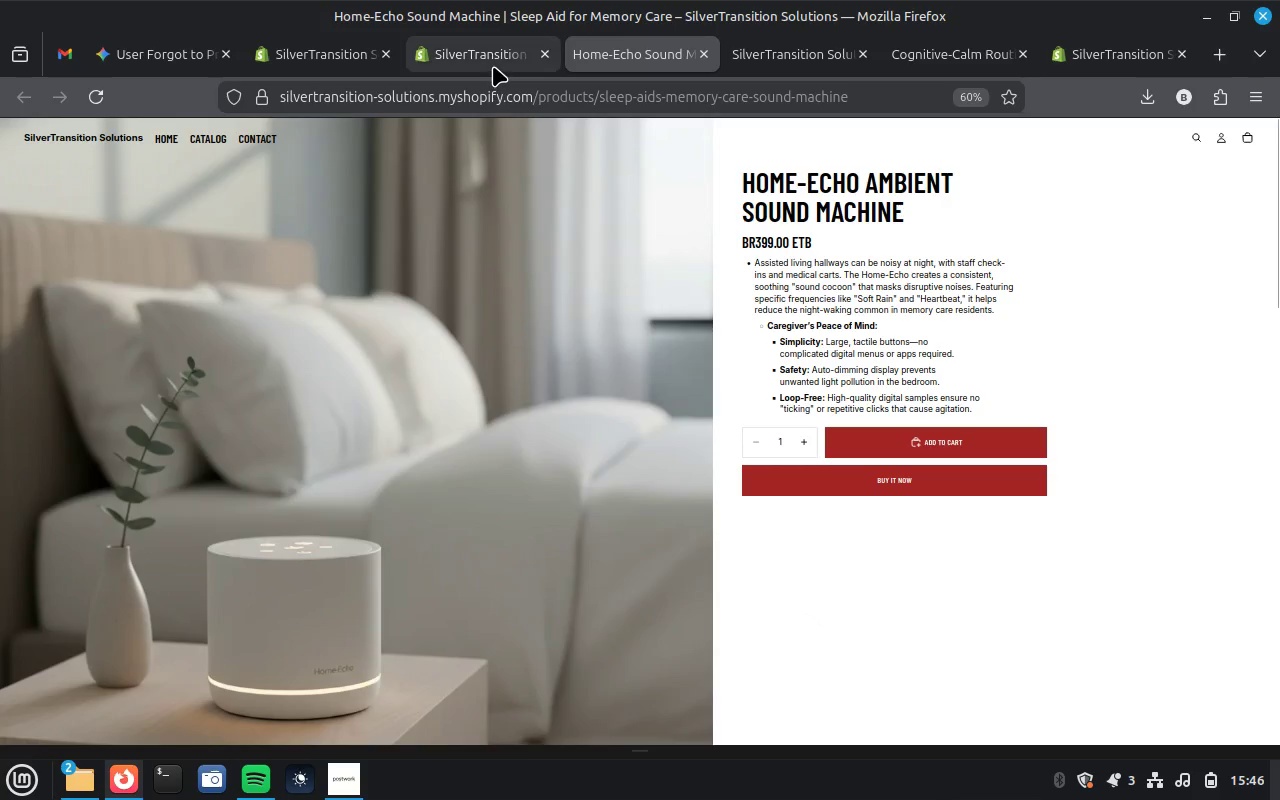 
left_click([493, 66])
 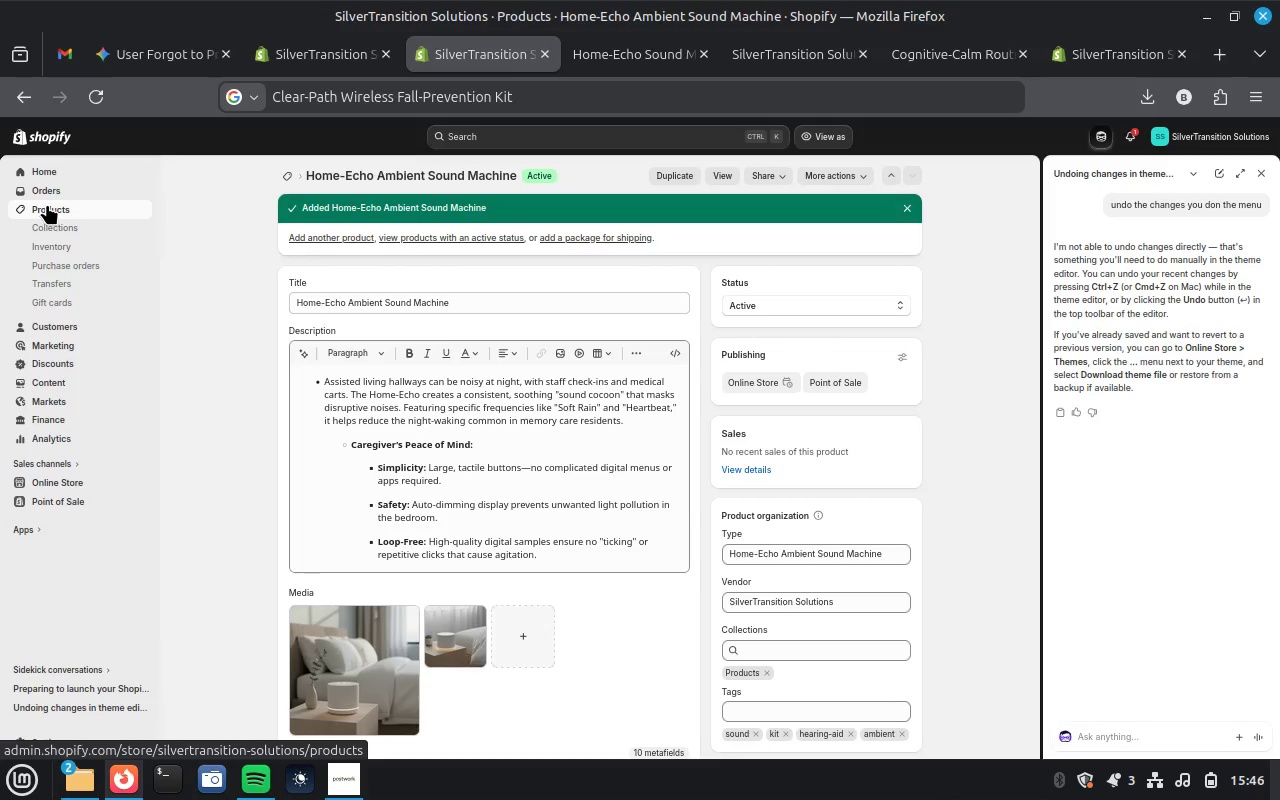 
left_click([48, 205])
 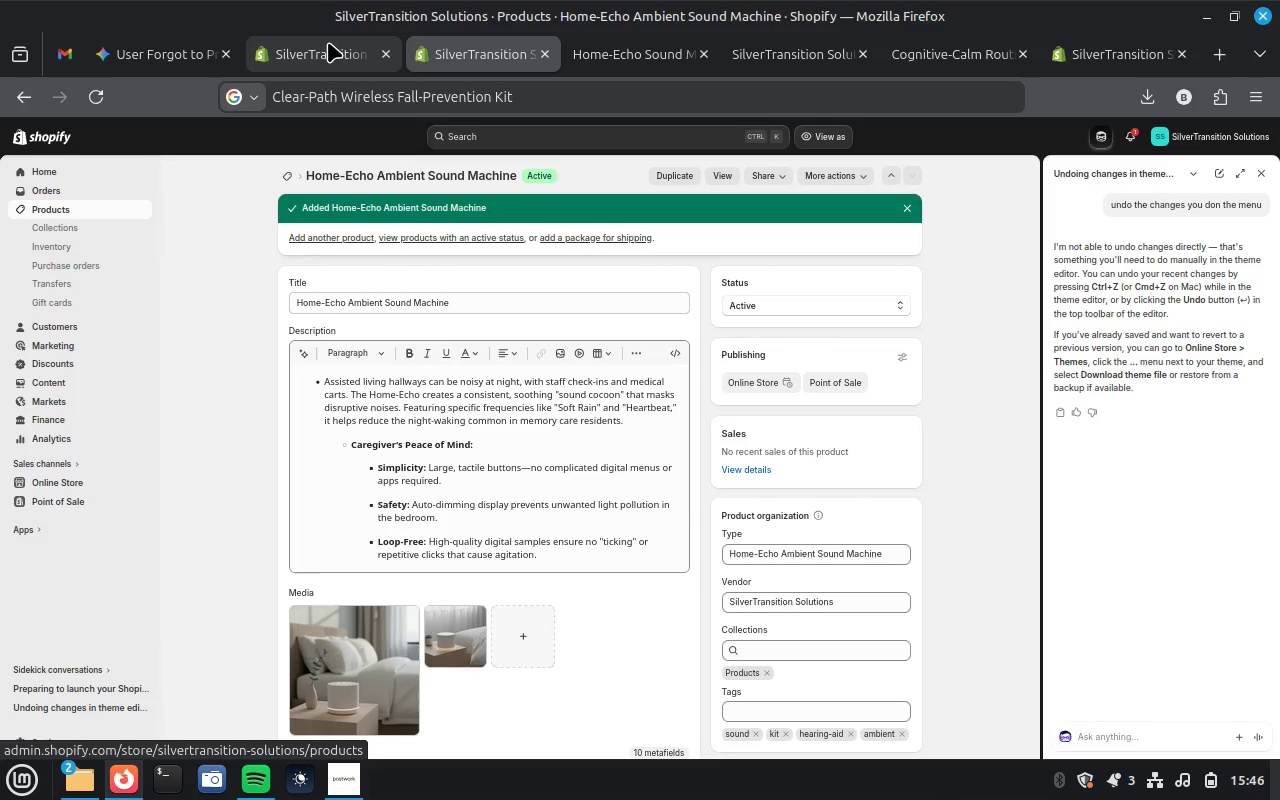 
left_click([328, 42])
 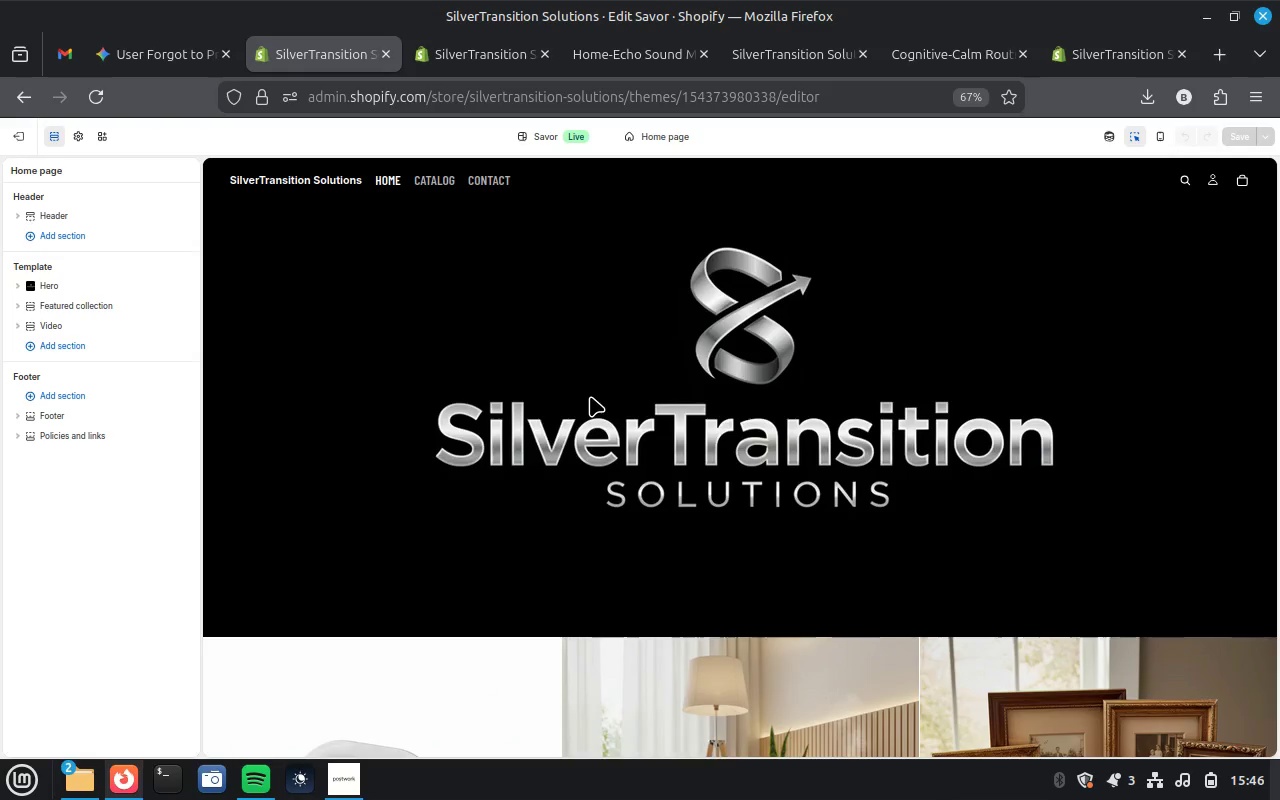 
scroll: coordinate [654, 506], scroll_direction: down, amount: 7.0
 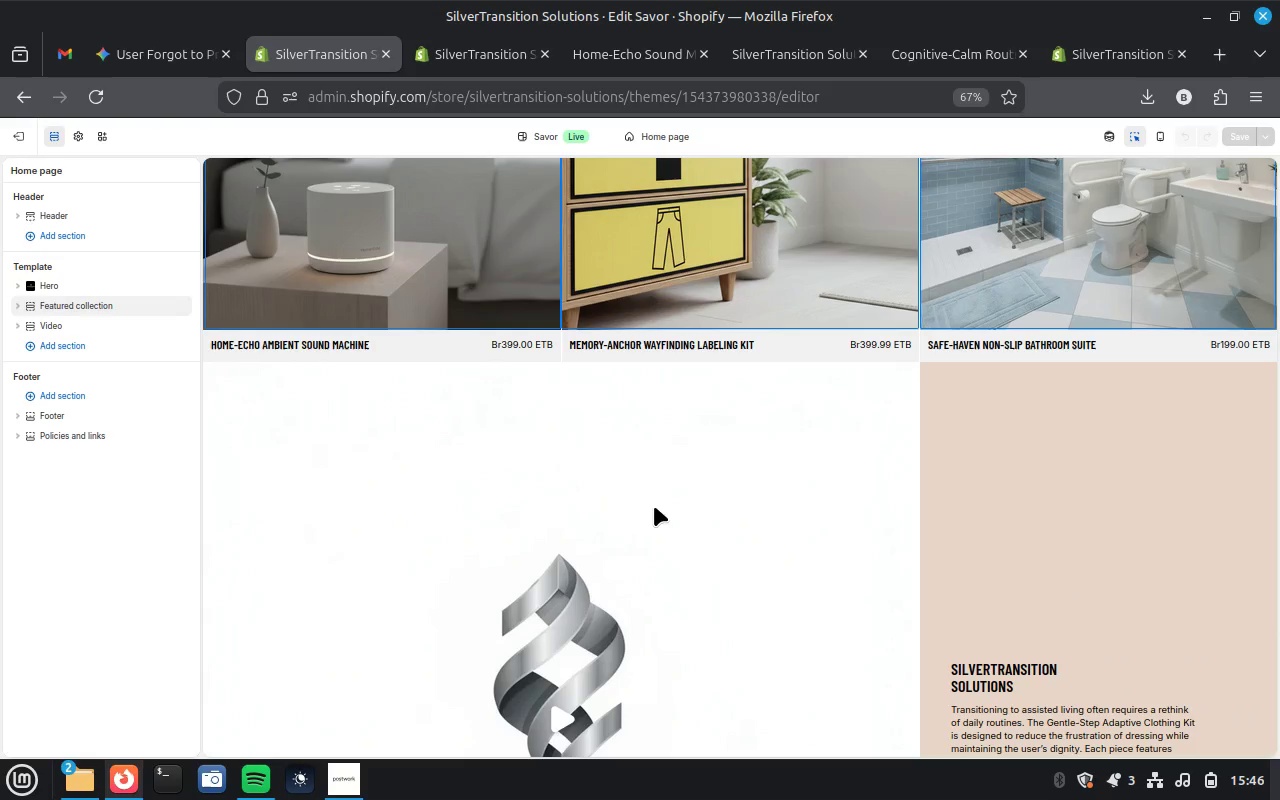 
scroll: coordinate [654, 506], scroll_direction: up, amount: 2.0
 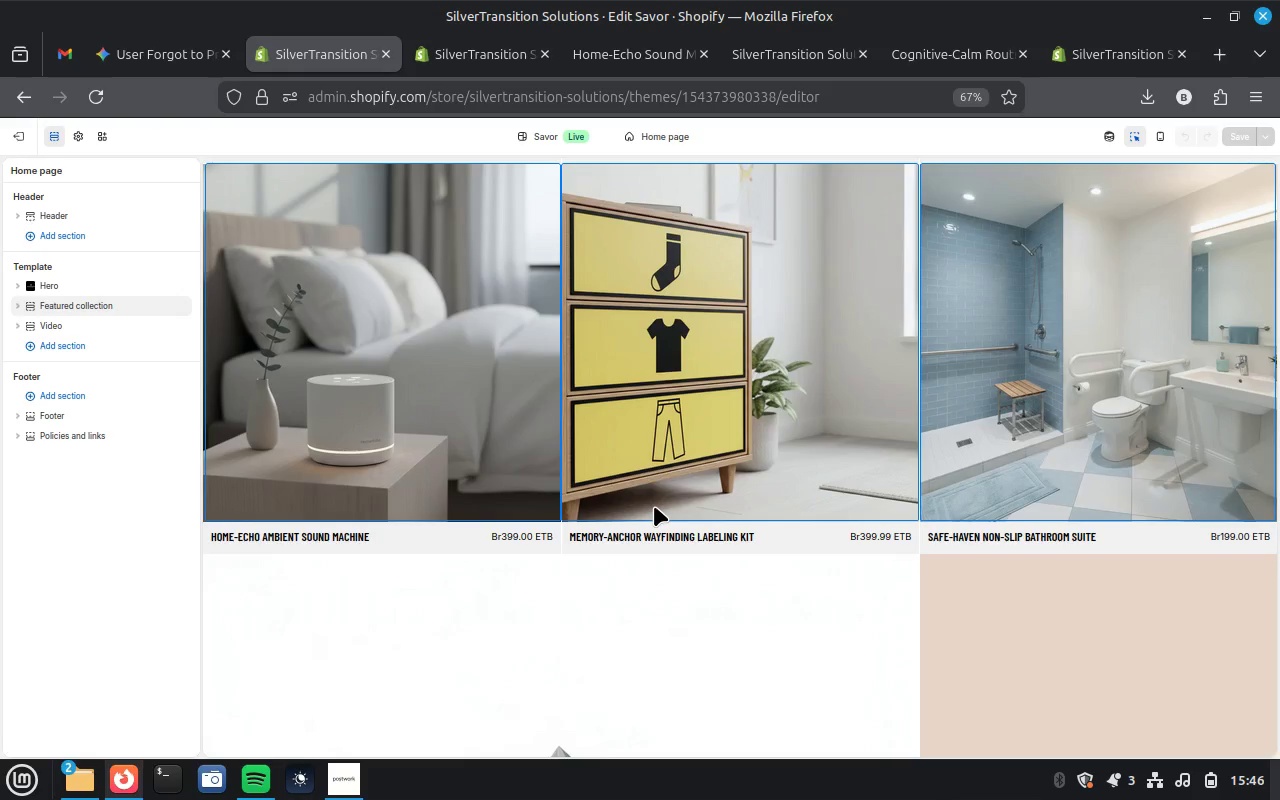 
left_click([77, 300])
 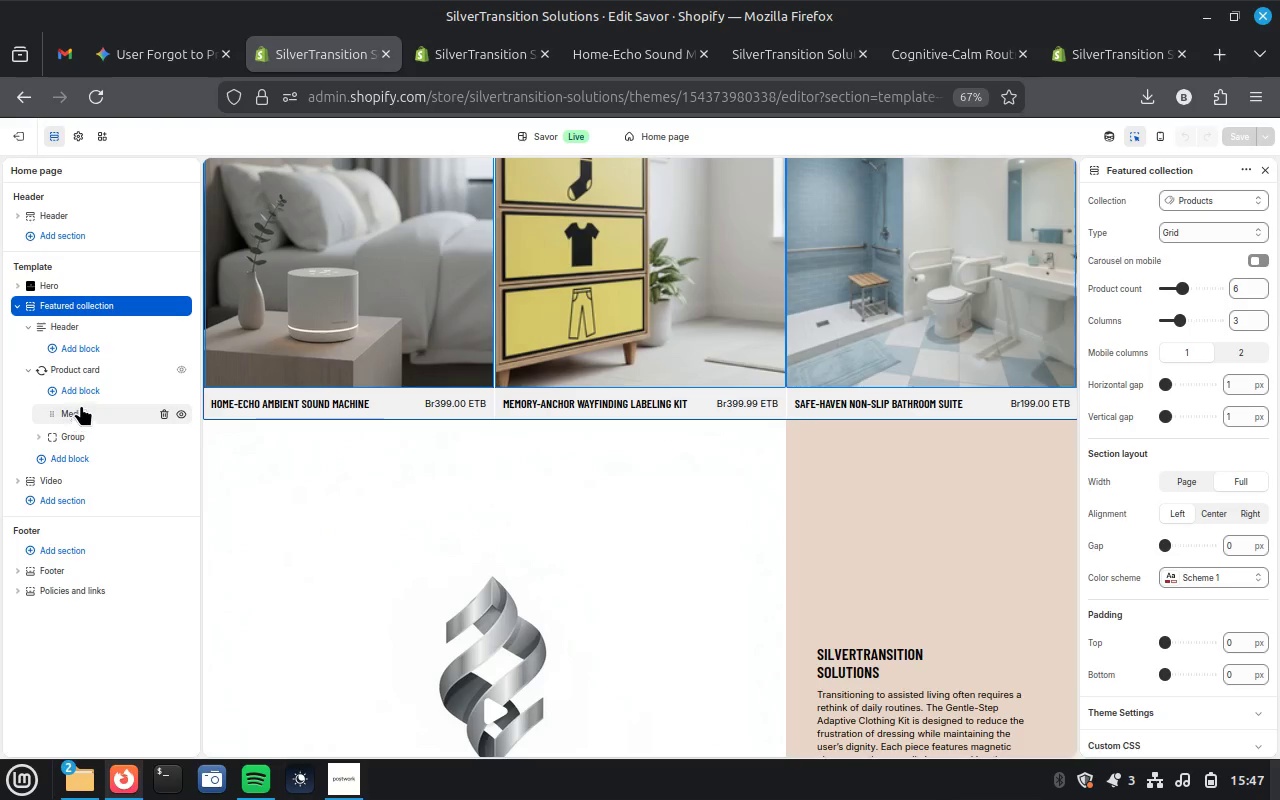 
wait(22.85)
 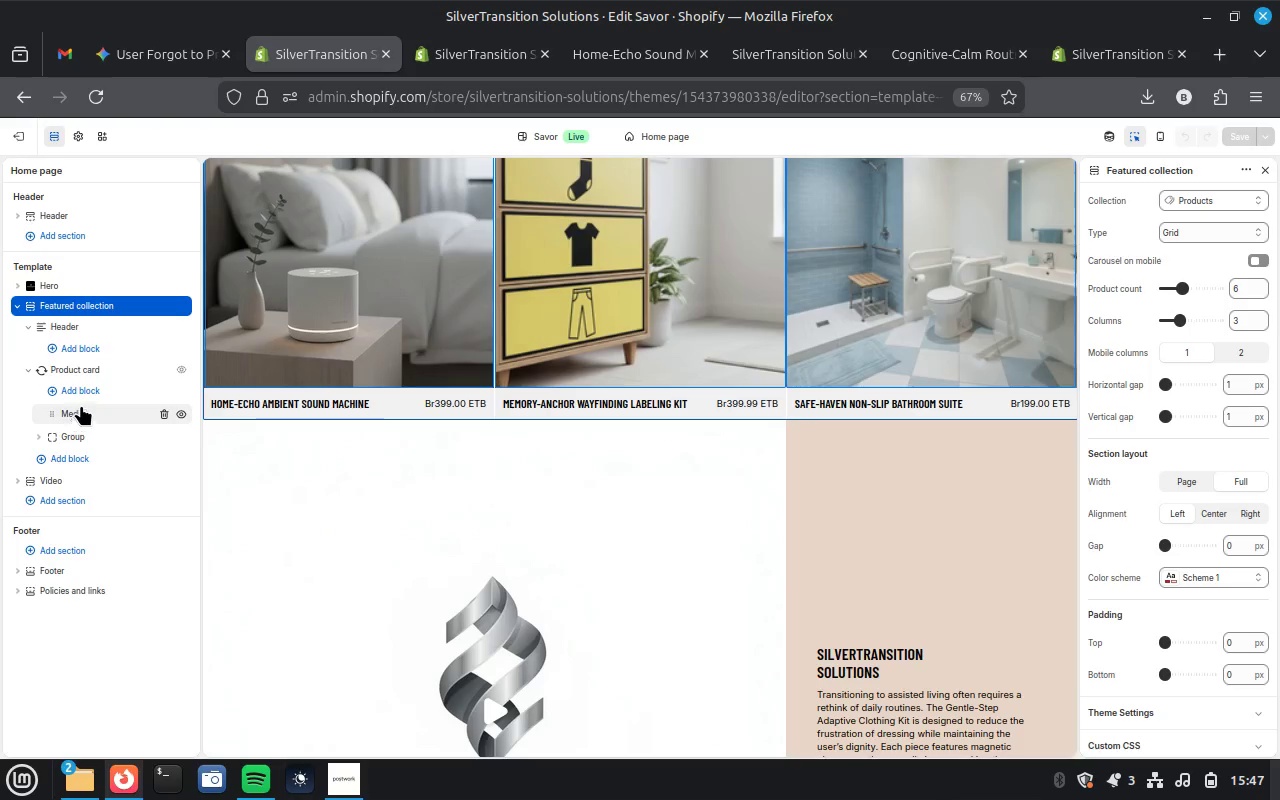 
left_click([131, 362])
 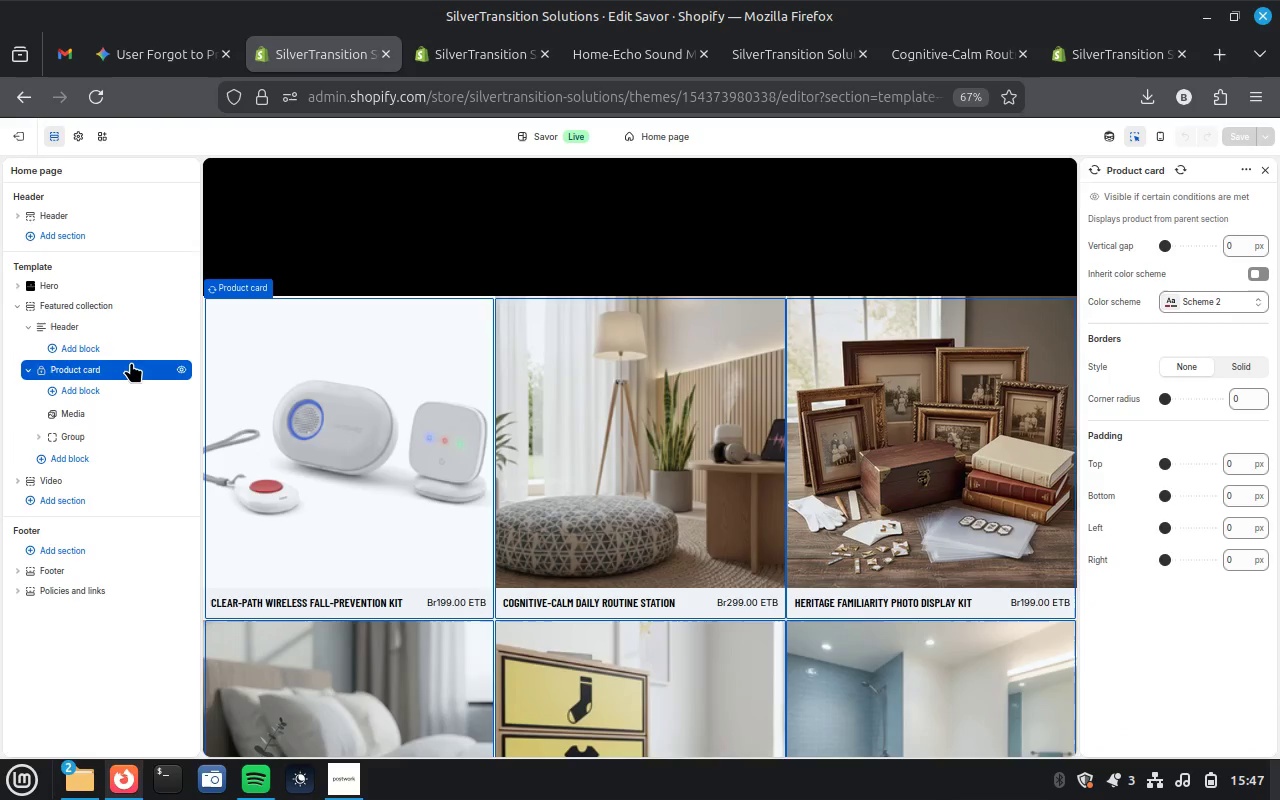 
wait(8.85)
 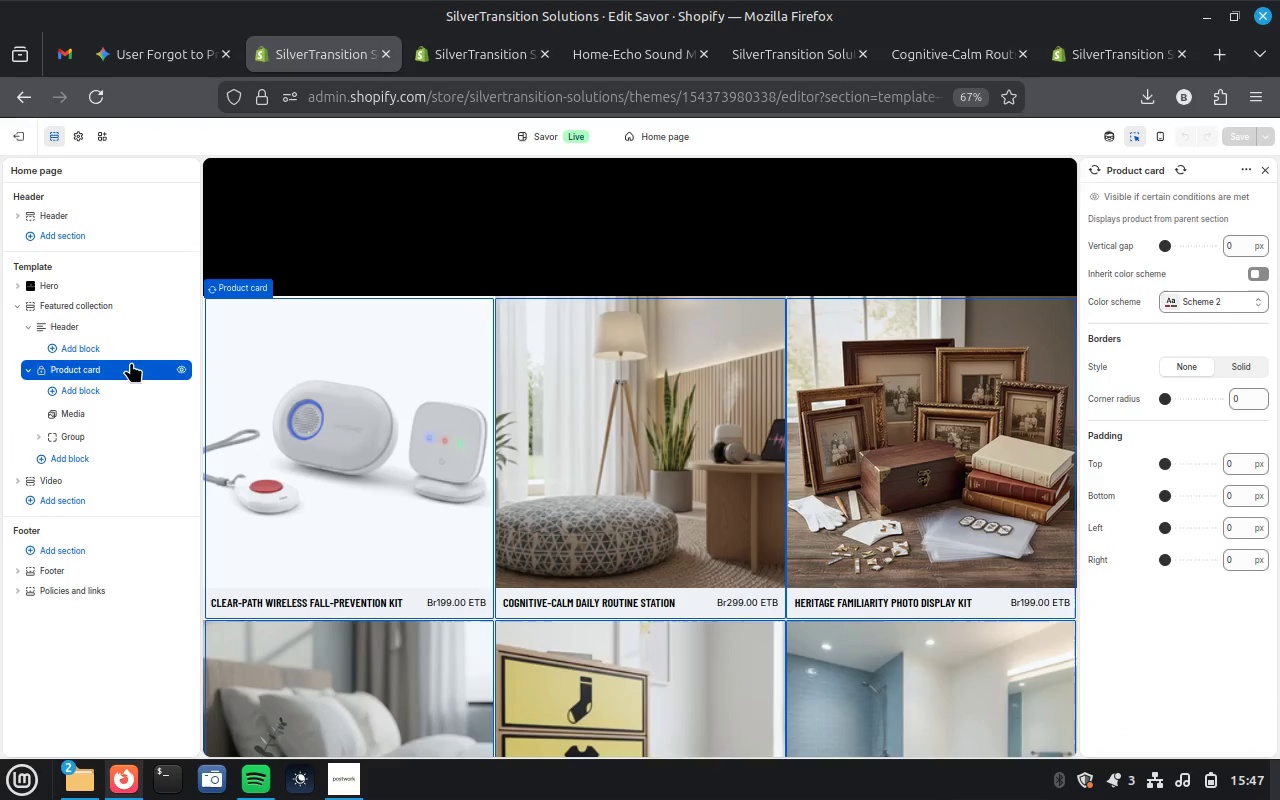 
scroll: coordinate [630, 490], scroll_direction: down, amount: 2.0
 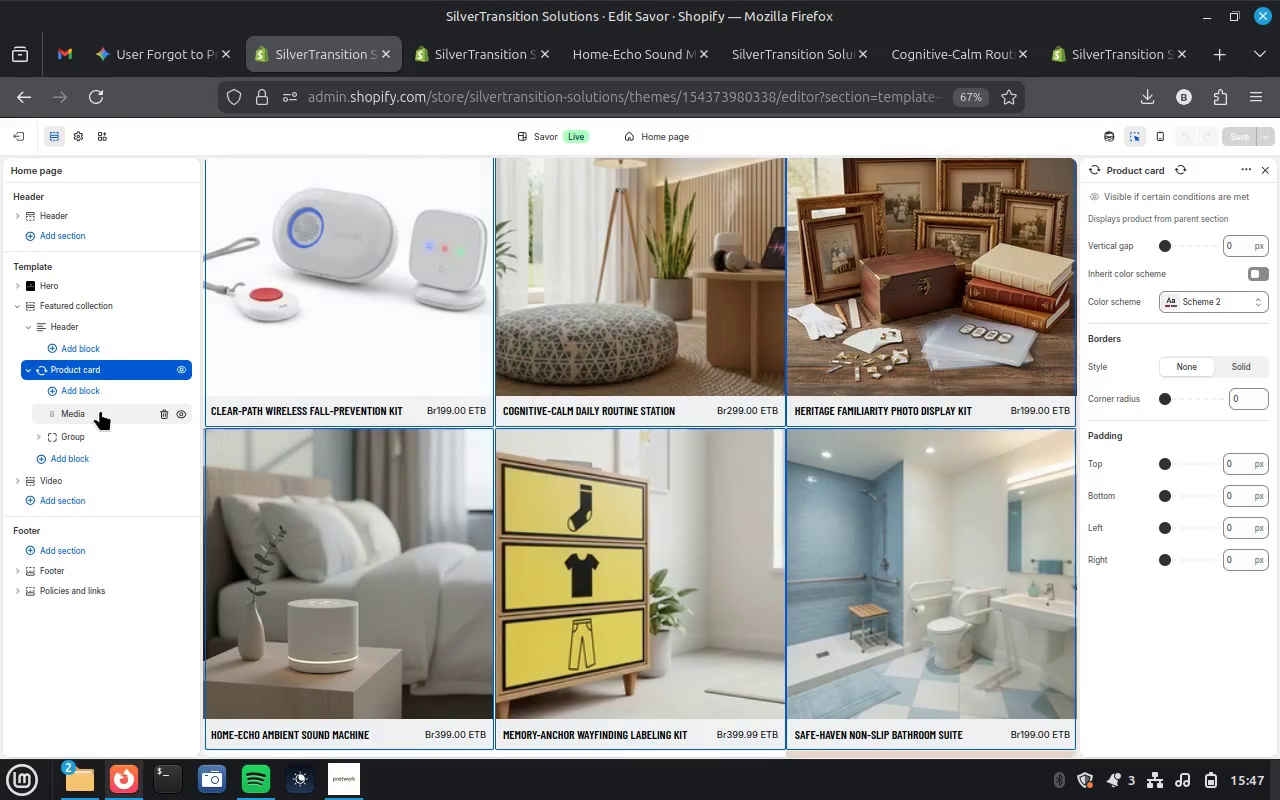 
wait(5.83)
 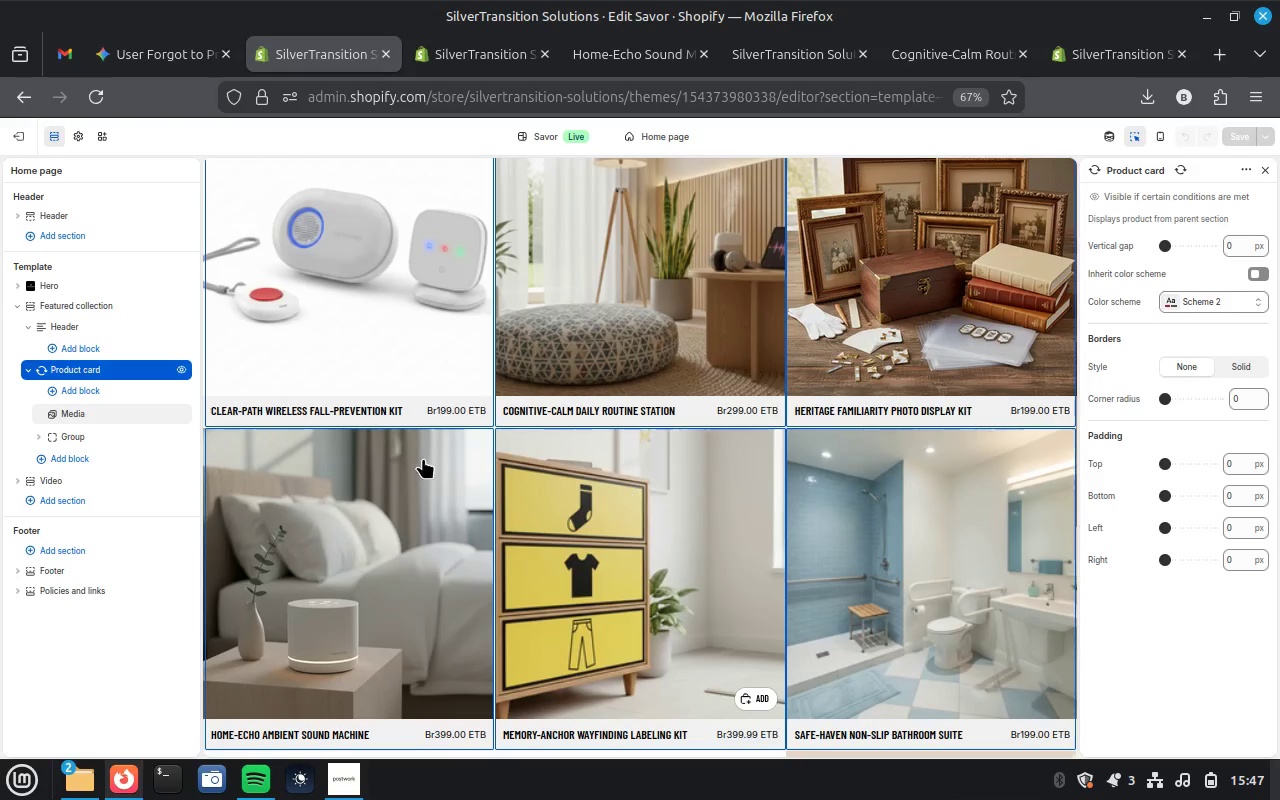 
double_click([96, 364])
 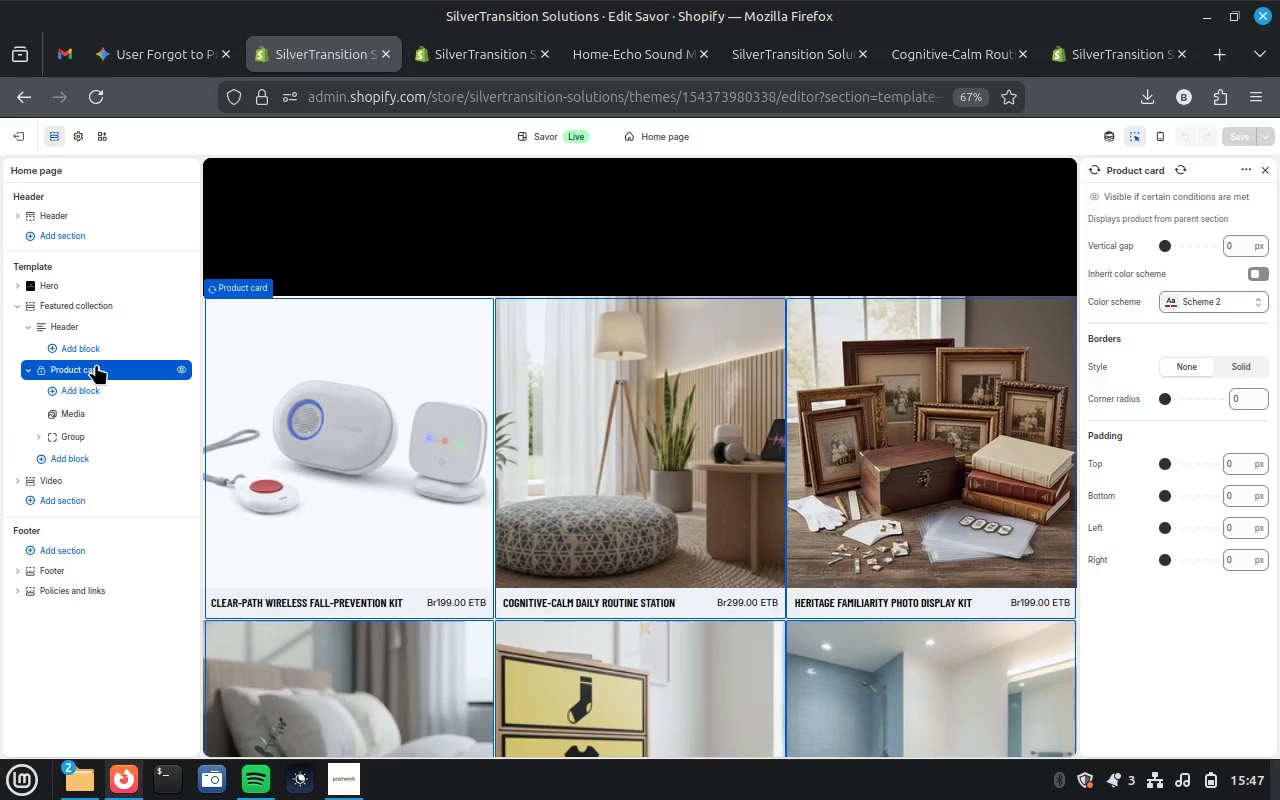 
wait(10.78)
 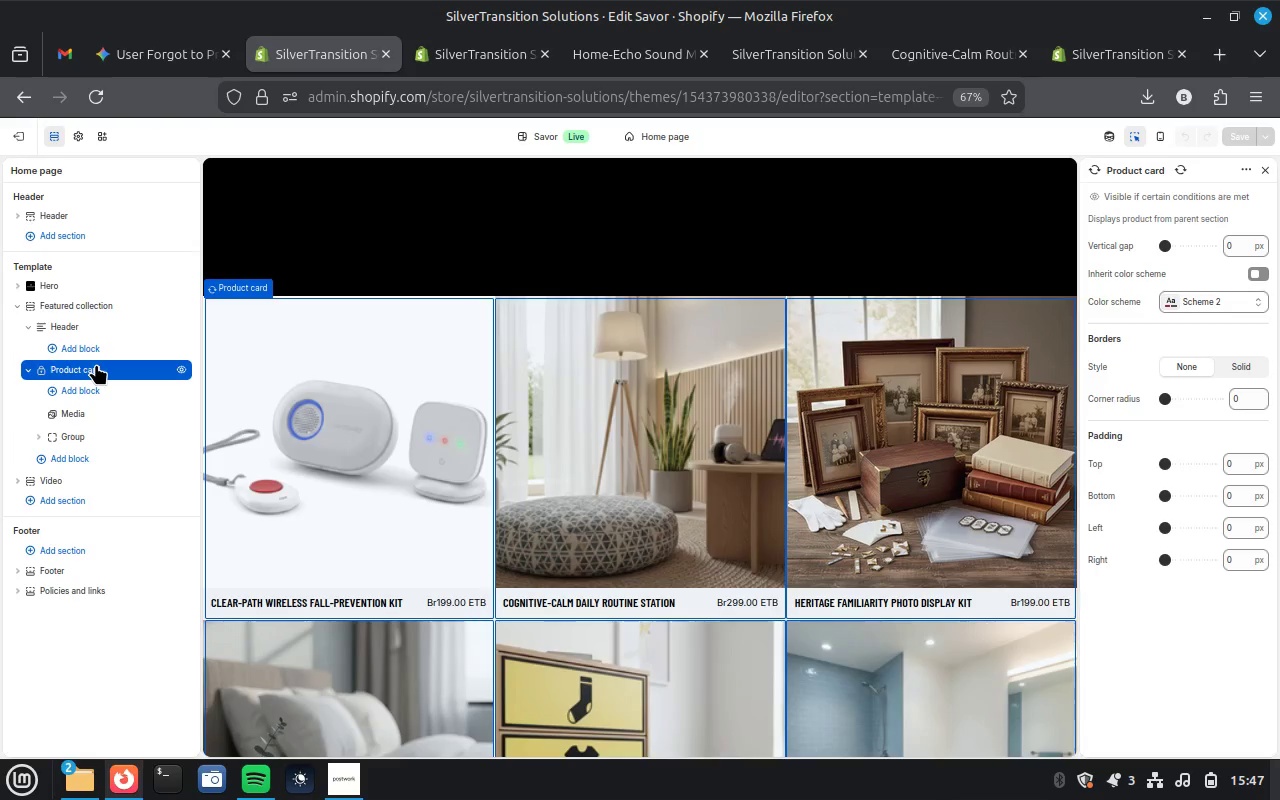 
left_click([86, 411])
 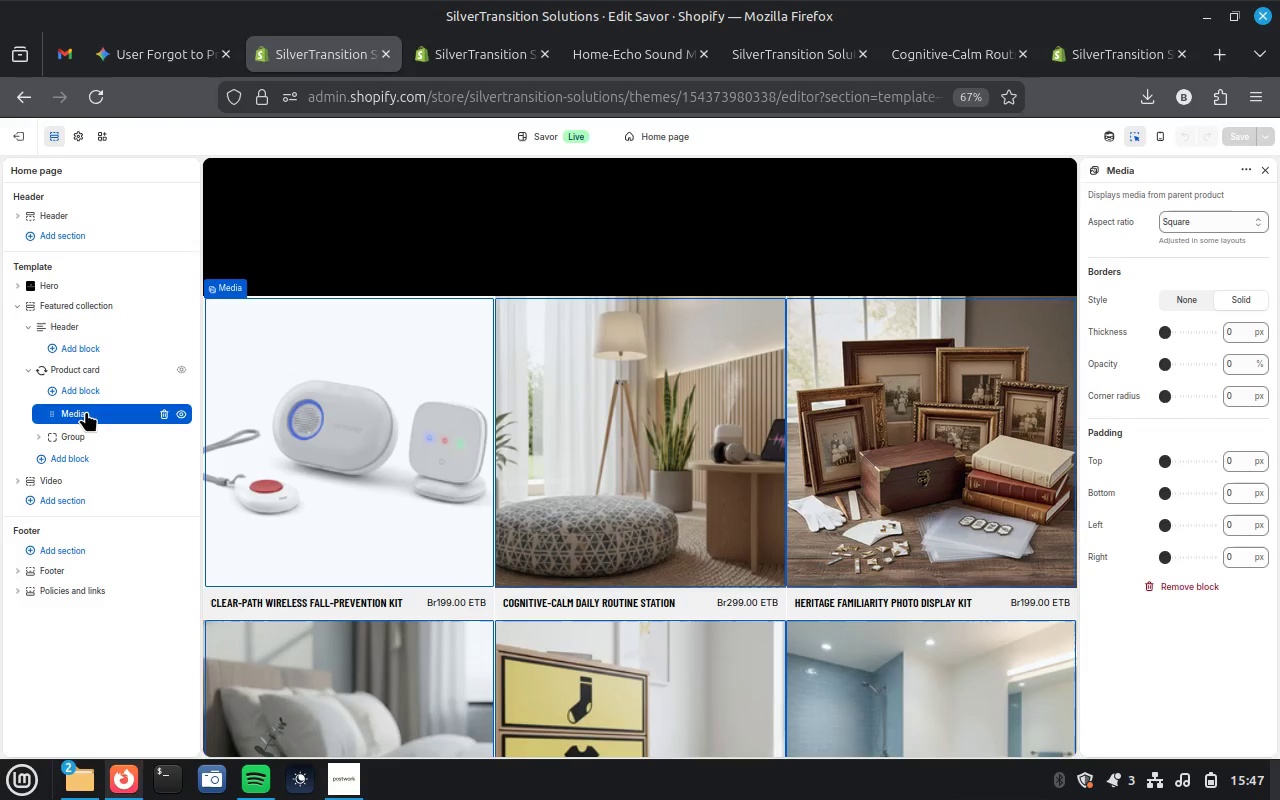 
wait(13.44)
 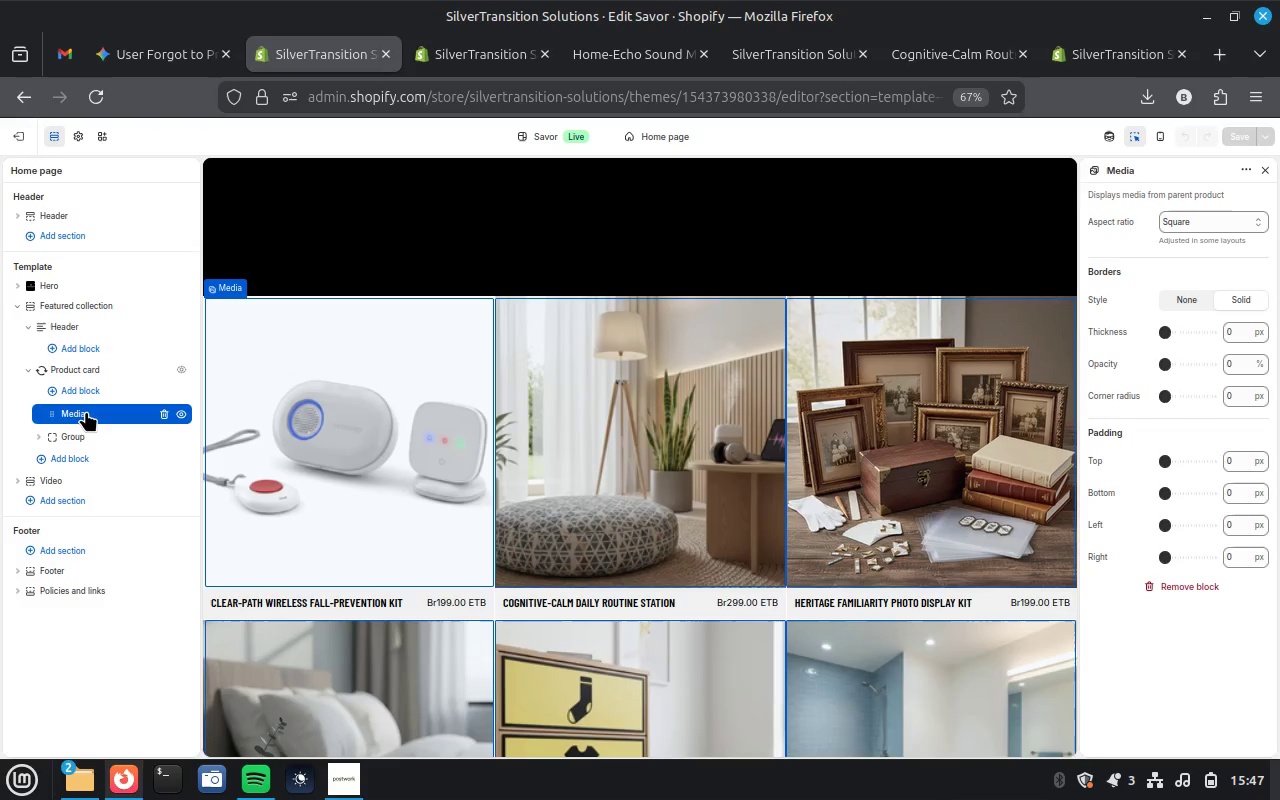 
left_click([77, 432])
 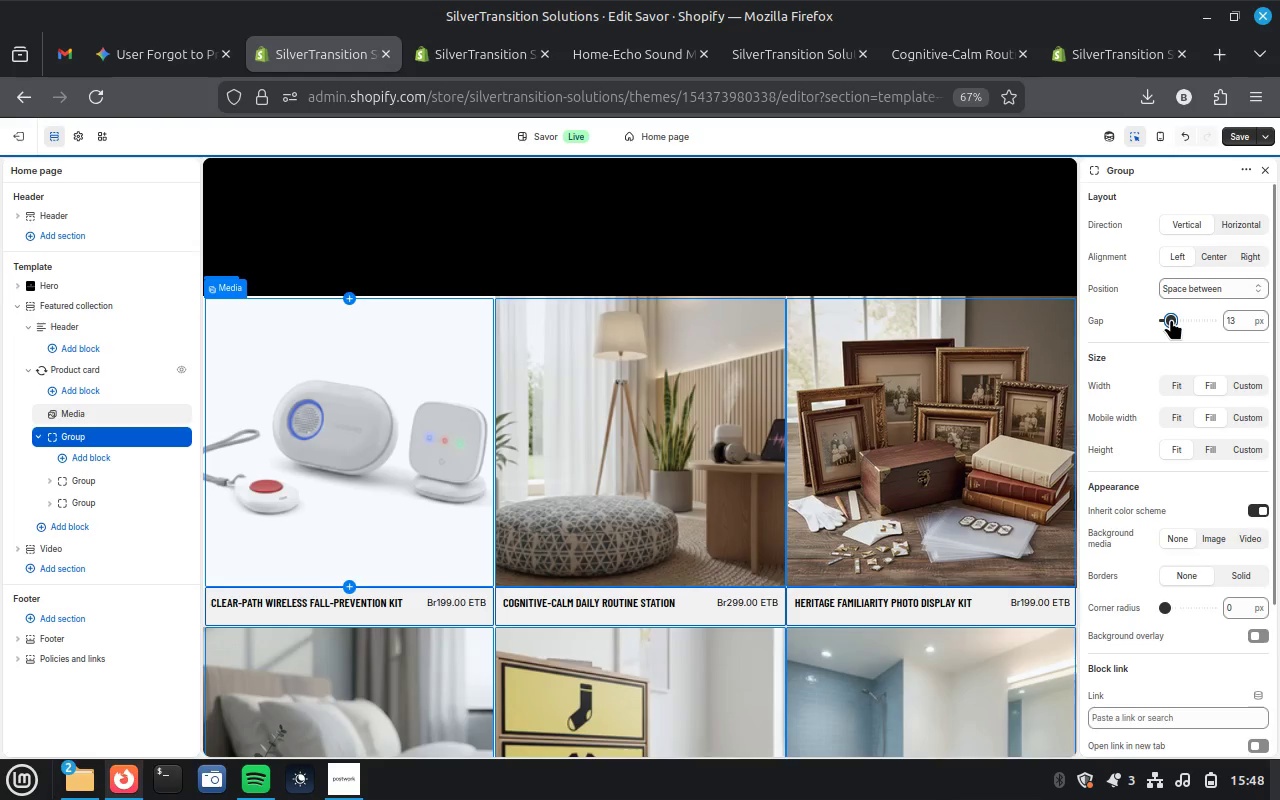 
wait(35.06)
 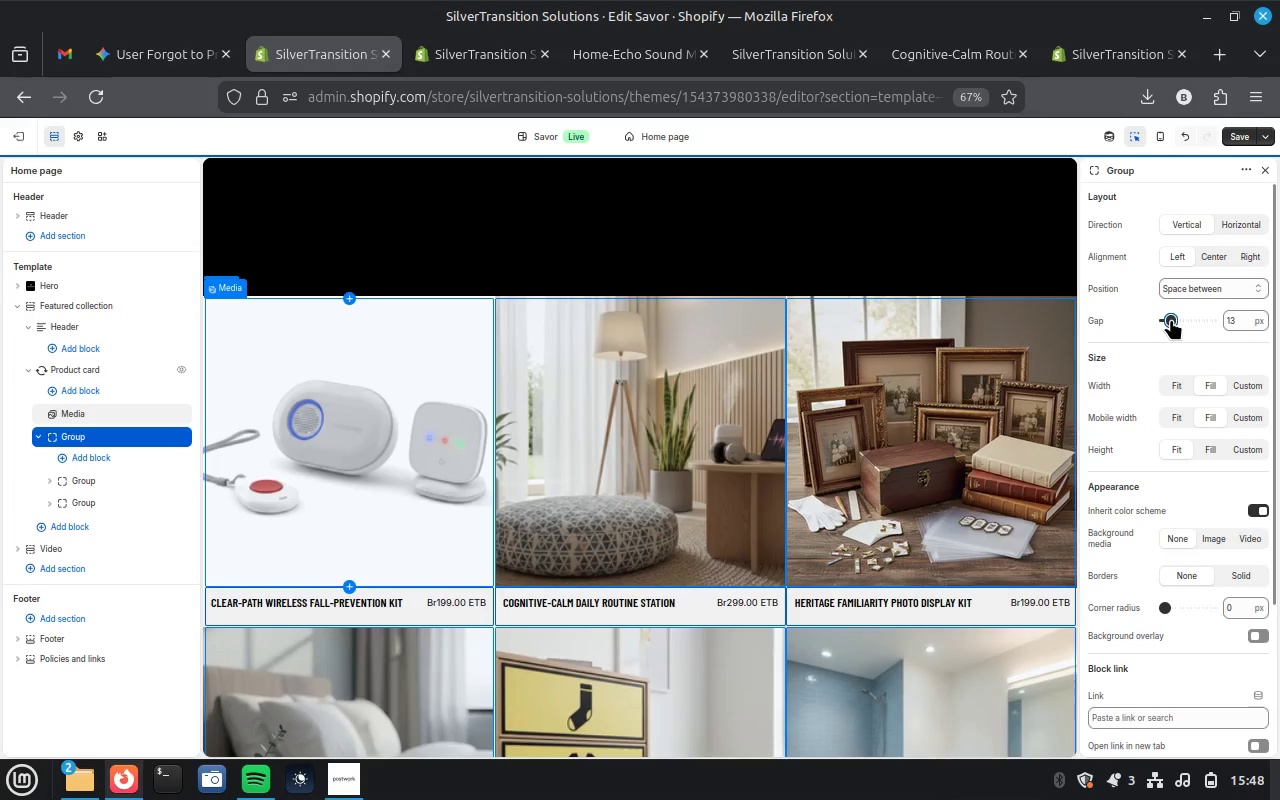 
left_click([1185, 382])
 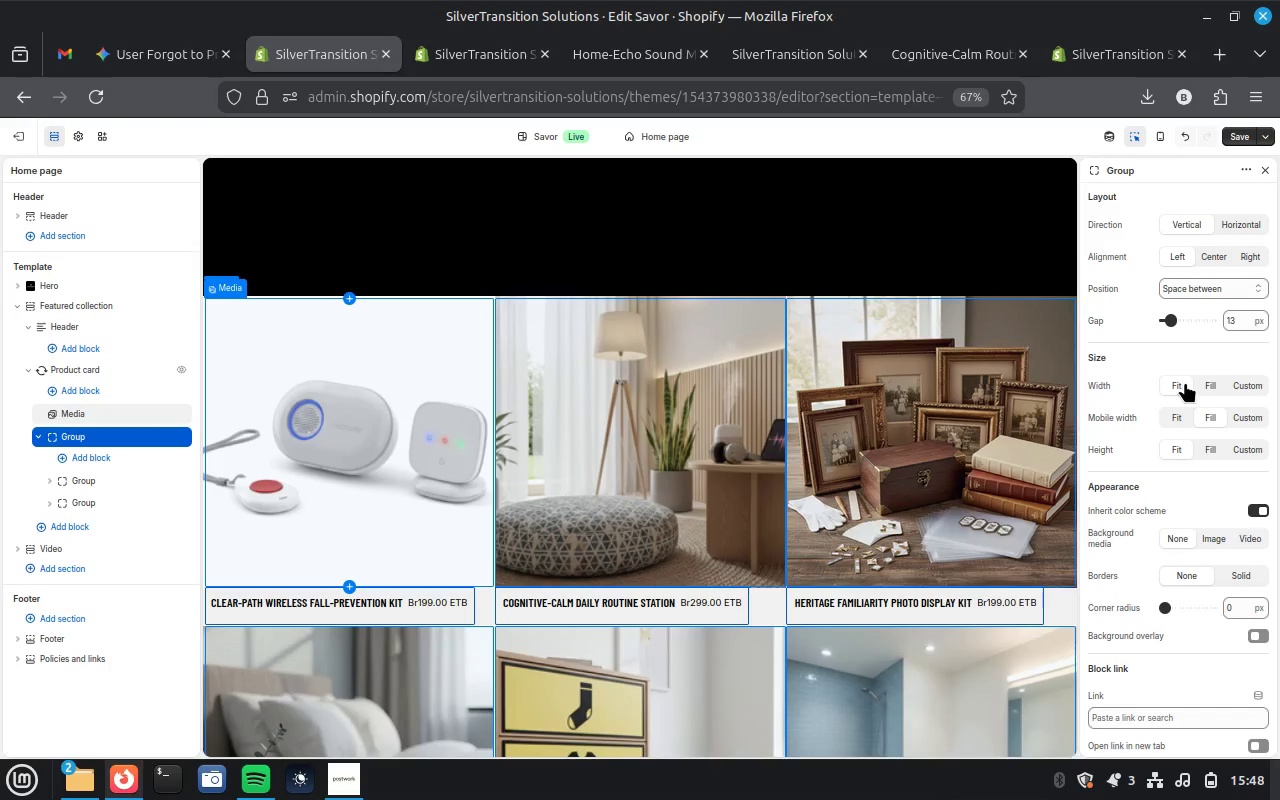 
wait(7.52)
 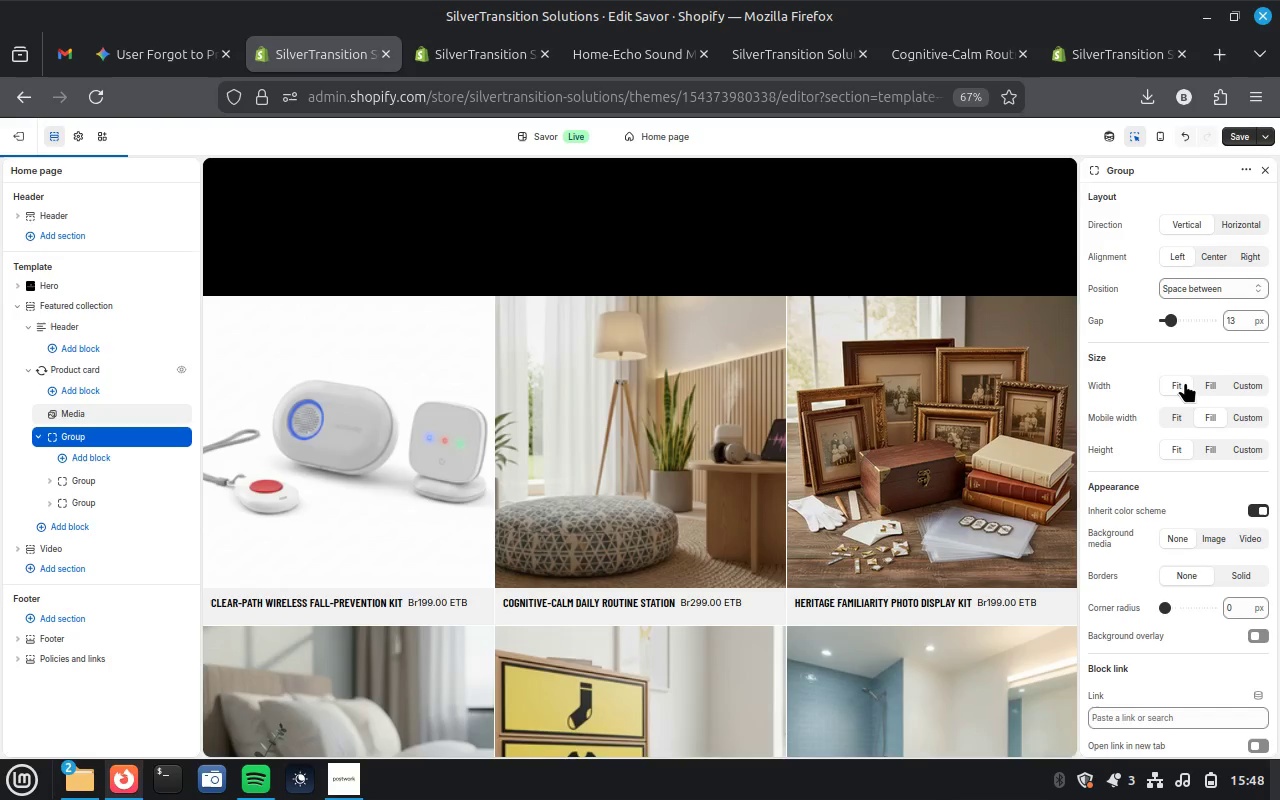 
left_click([1183, 415])
 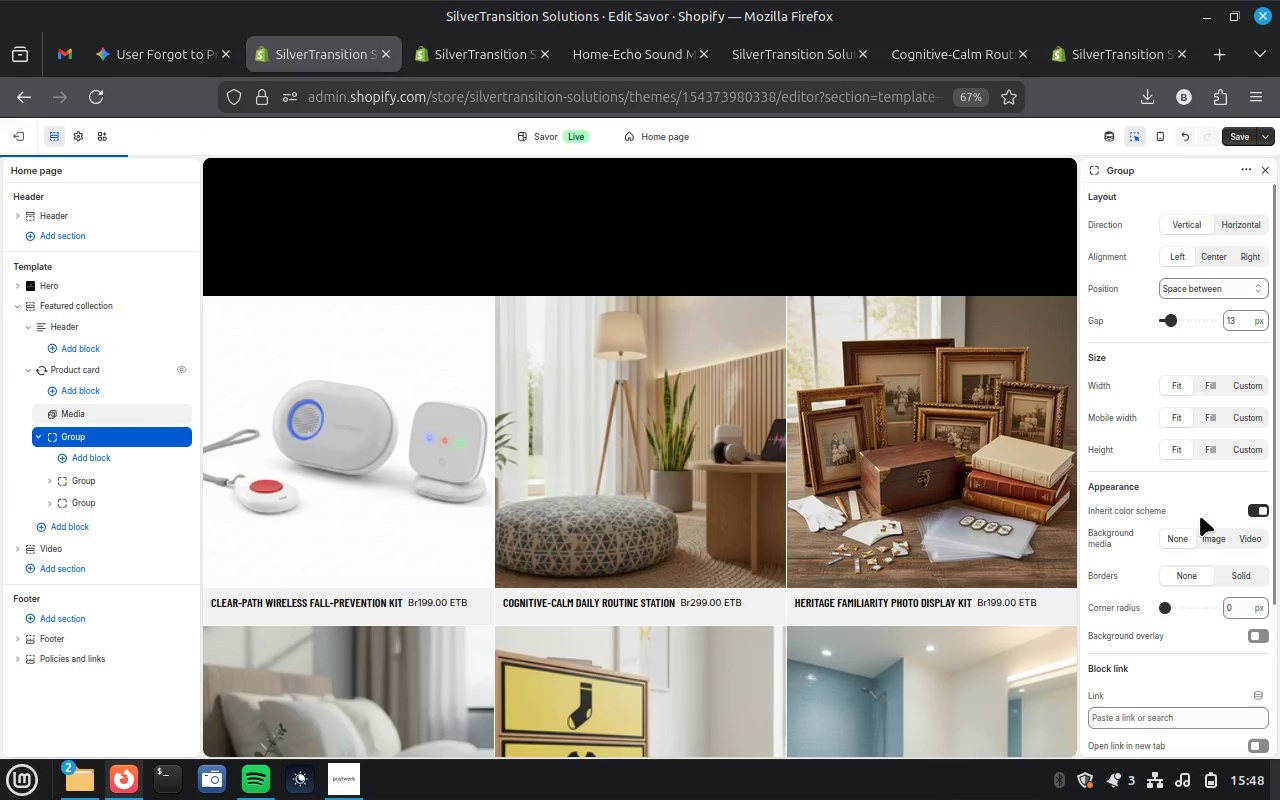 
scroll: coordinate [1200, 516], scroll_direction: down, amount: 6.0
 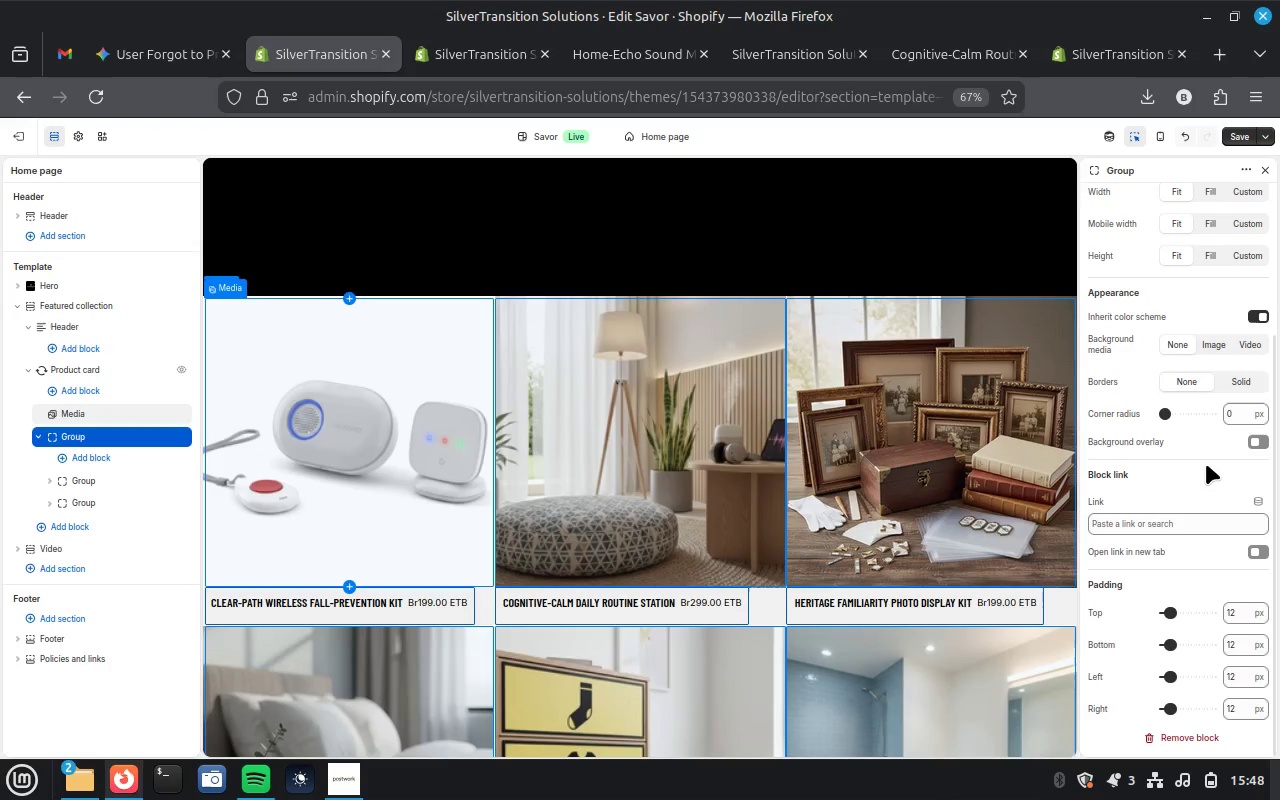 
scroll: coordinate [1206, 464], scroll_direction: up, amount: 10.0
 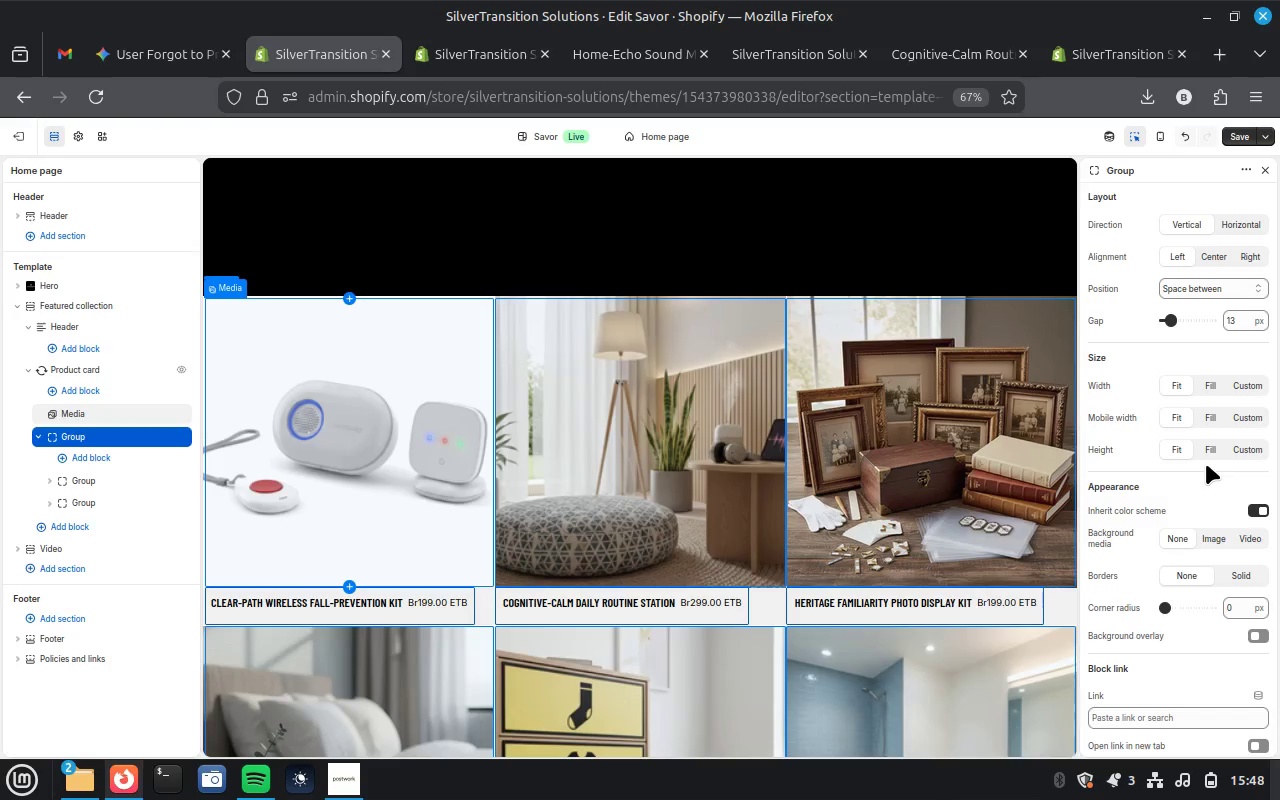 
left_click_drag(start_coordinate=[1242, 322], to_coordinate=[1202, 318])
 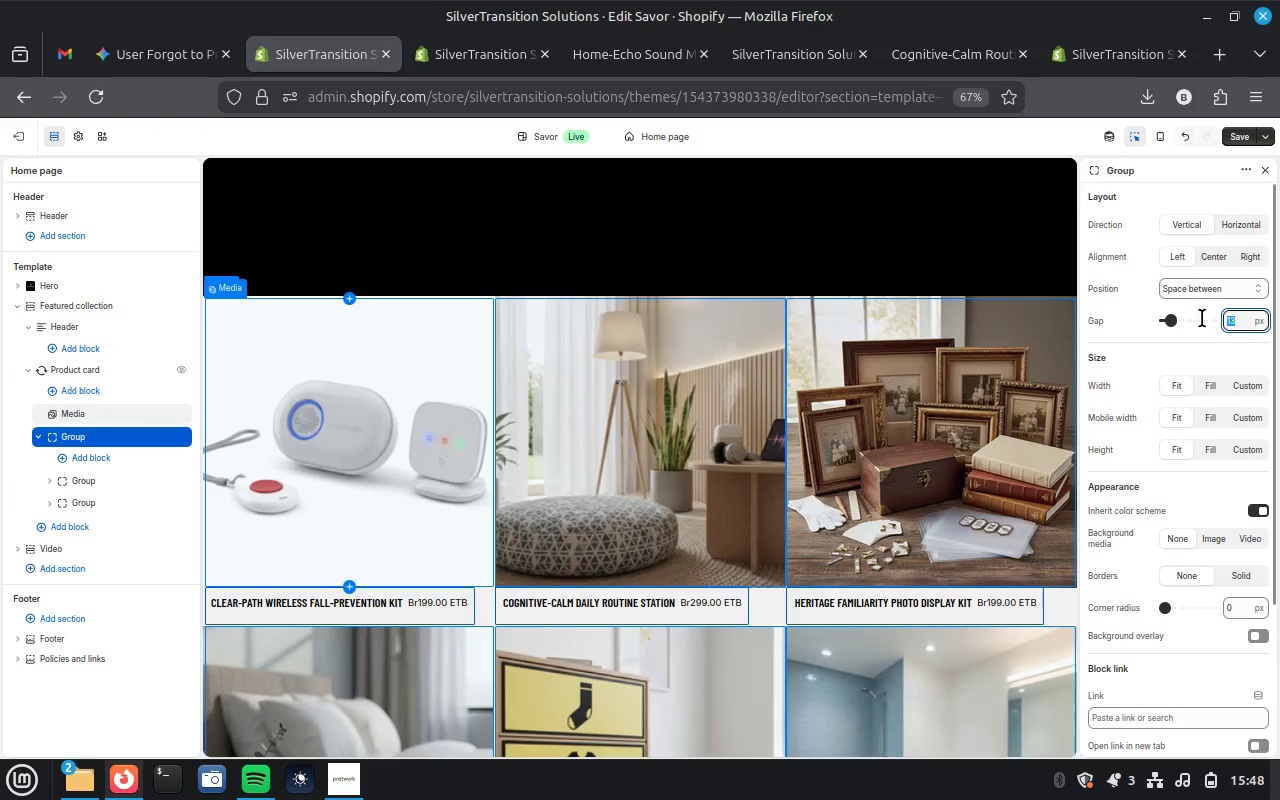 
key(4)
 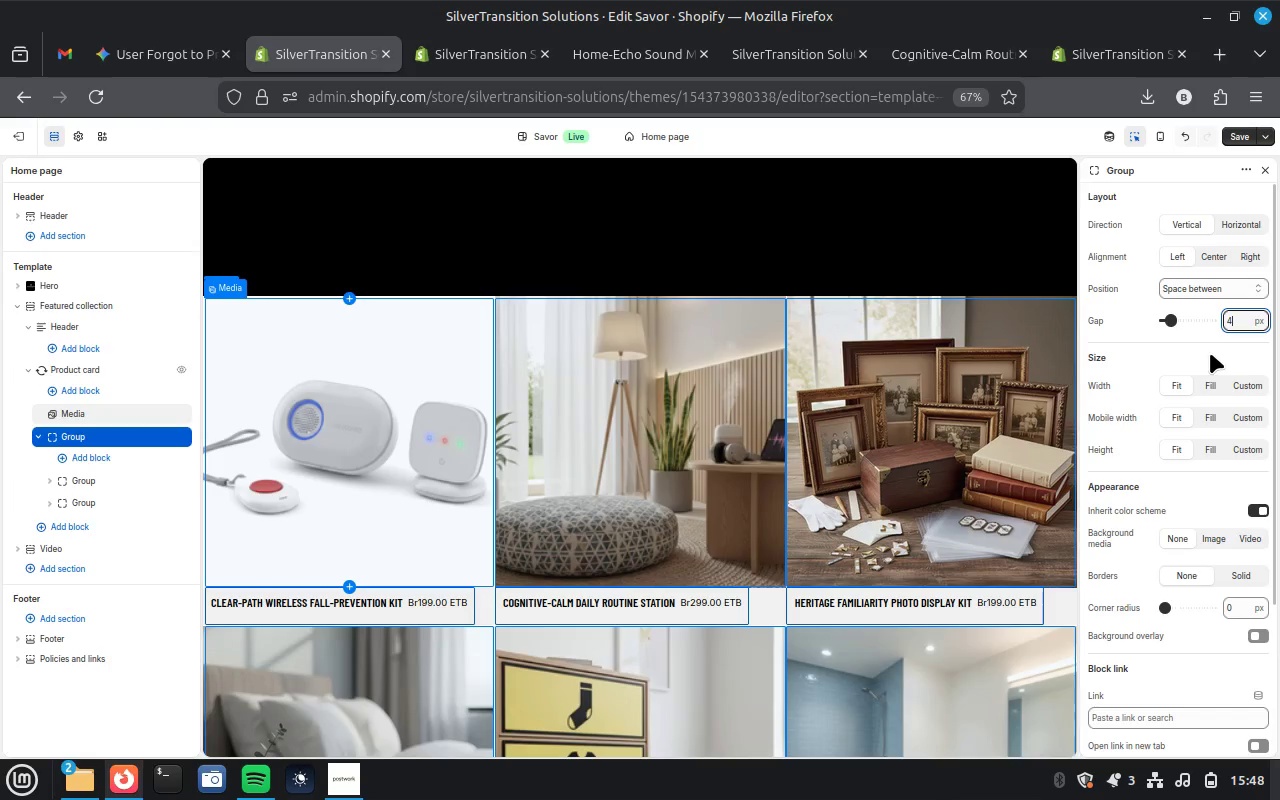 
left_click([1210, 350])
 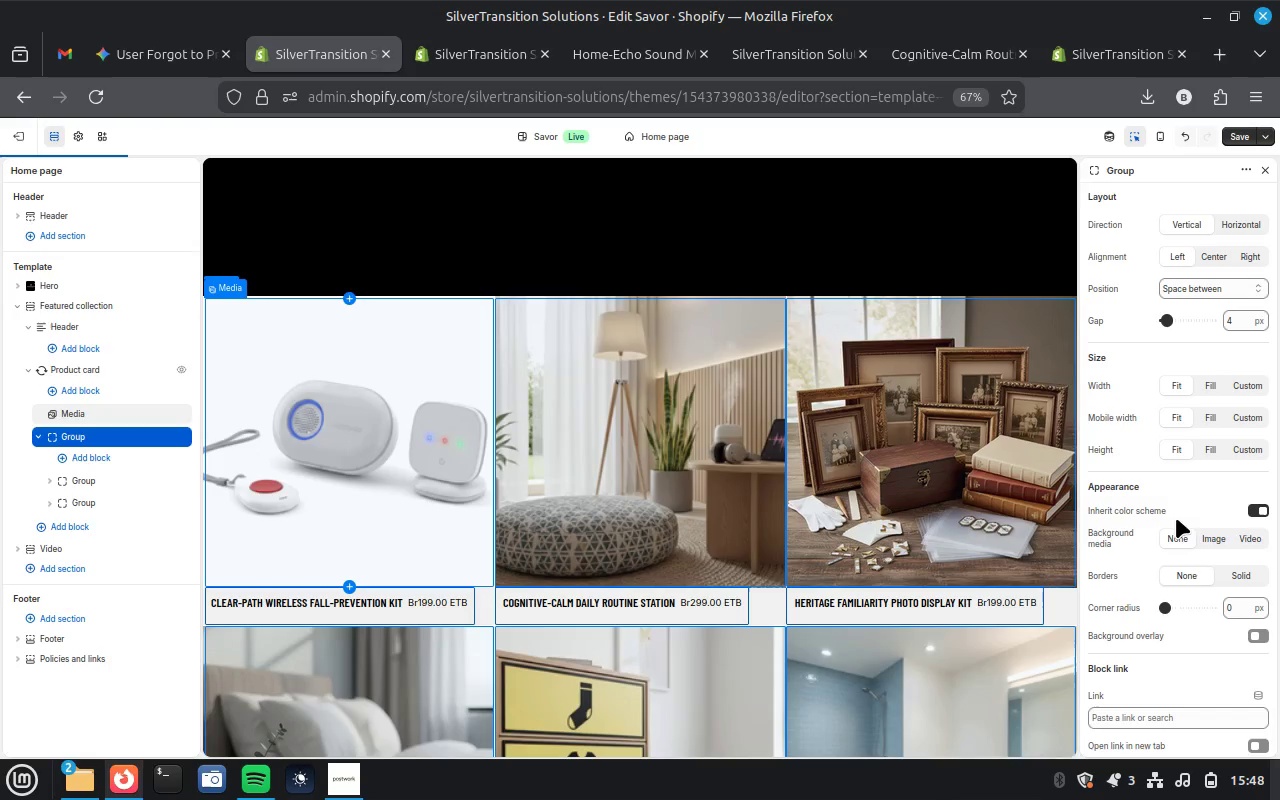 
wait(8.68)
 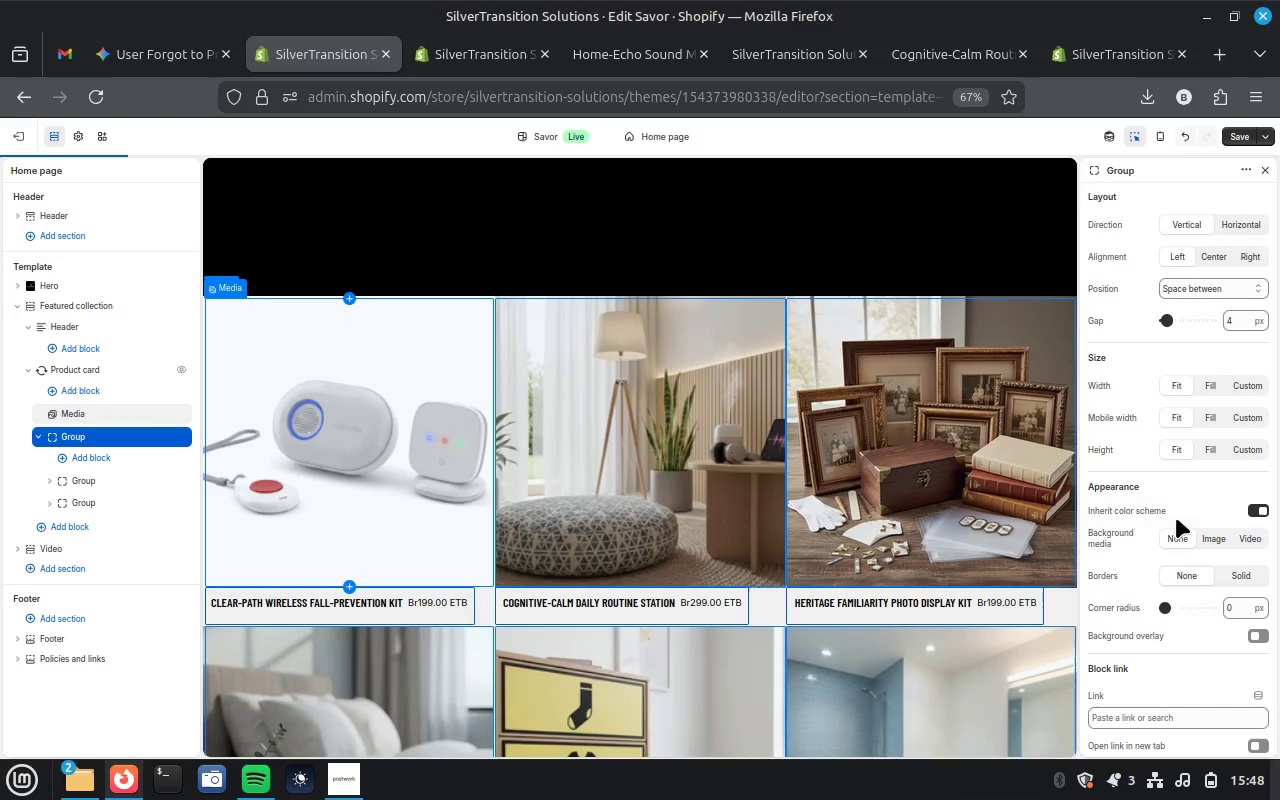 
scroll: coordinate [1134, 528], scroll_direction: down, amount: 4.0
 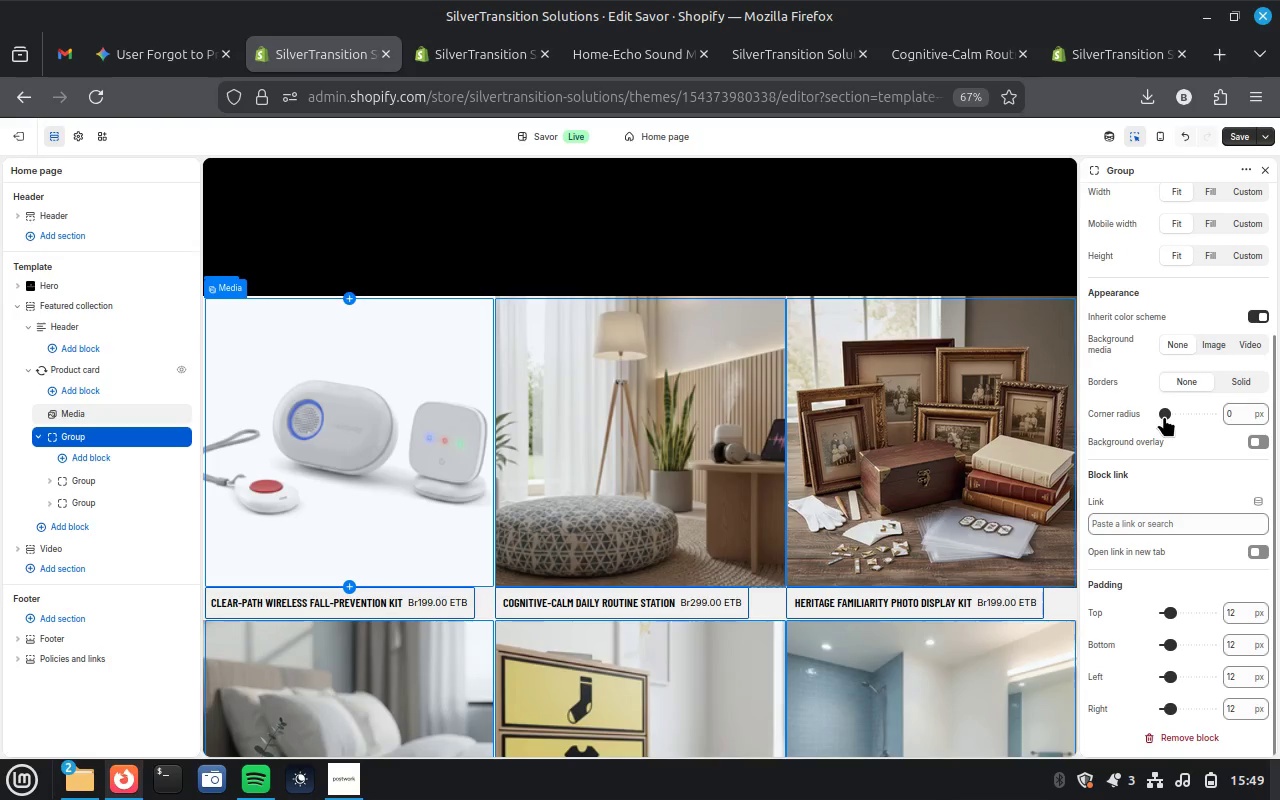 
left_click_drag(start_coordinate=[1164, 415], to_coordinate=[1172, 413])
 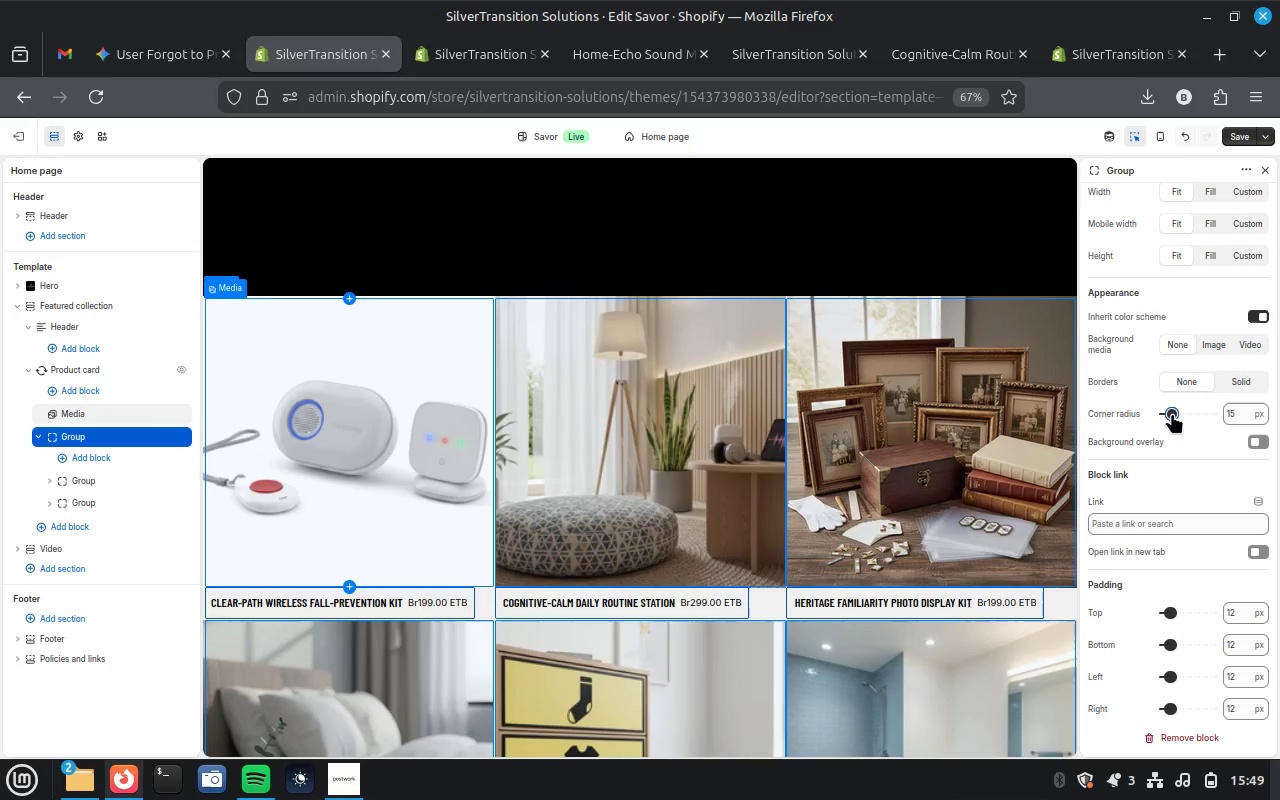 
wait(7.14)
 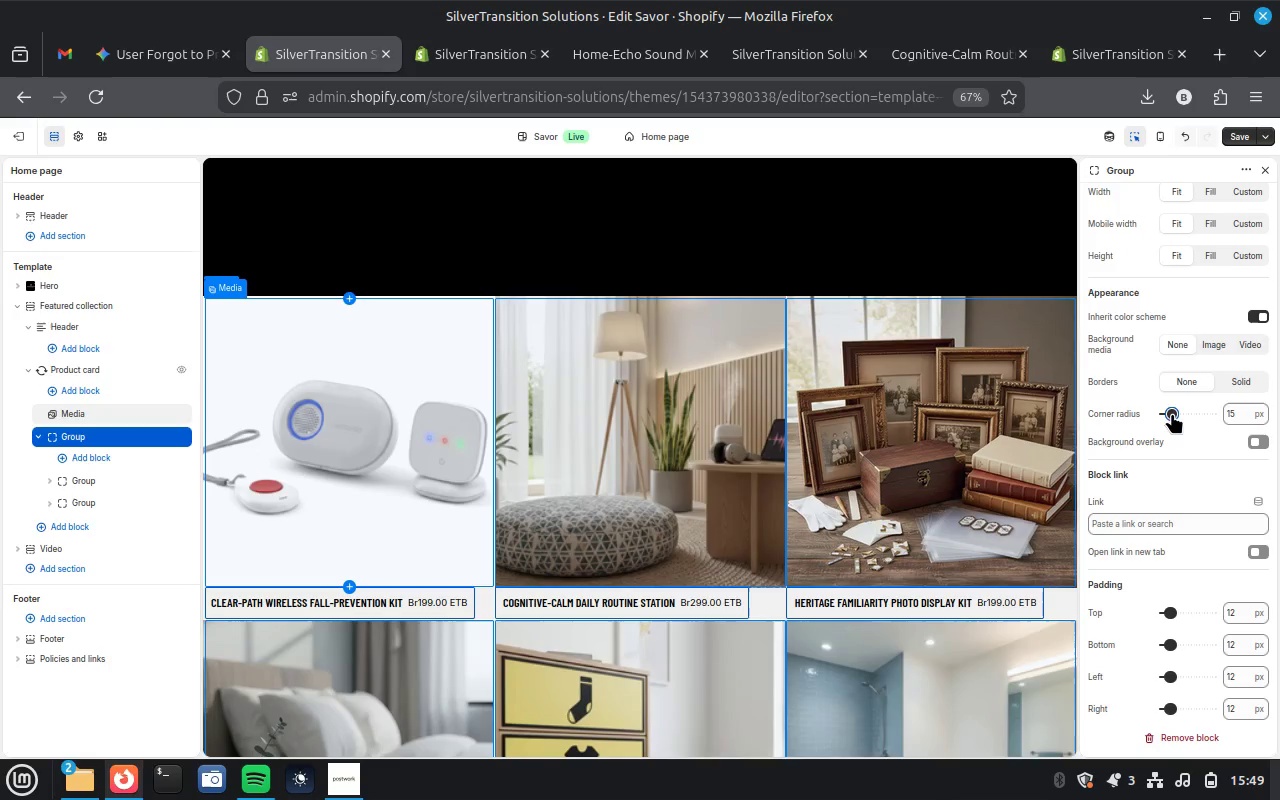 
left_click_drag(start_coordinate=[1172, 413], to_coordinate=[1164, 414])
 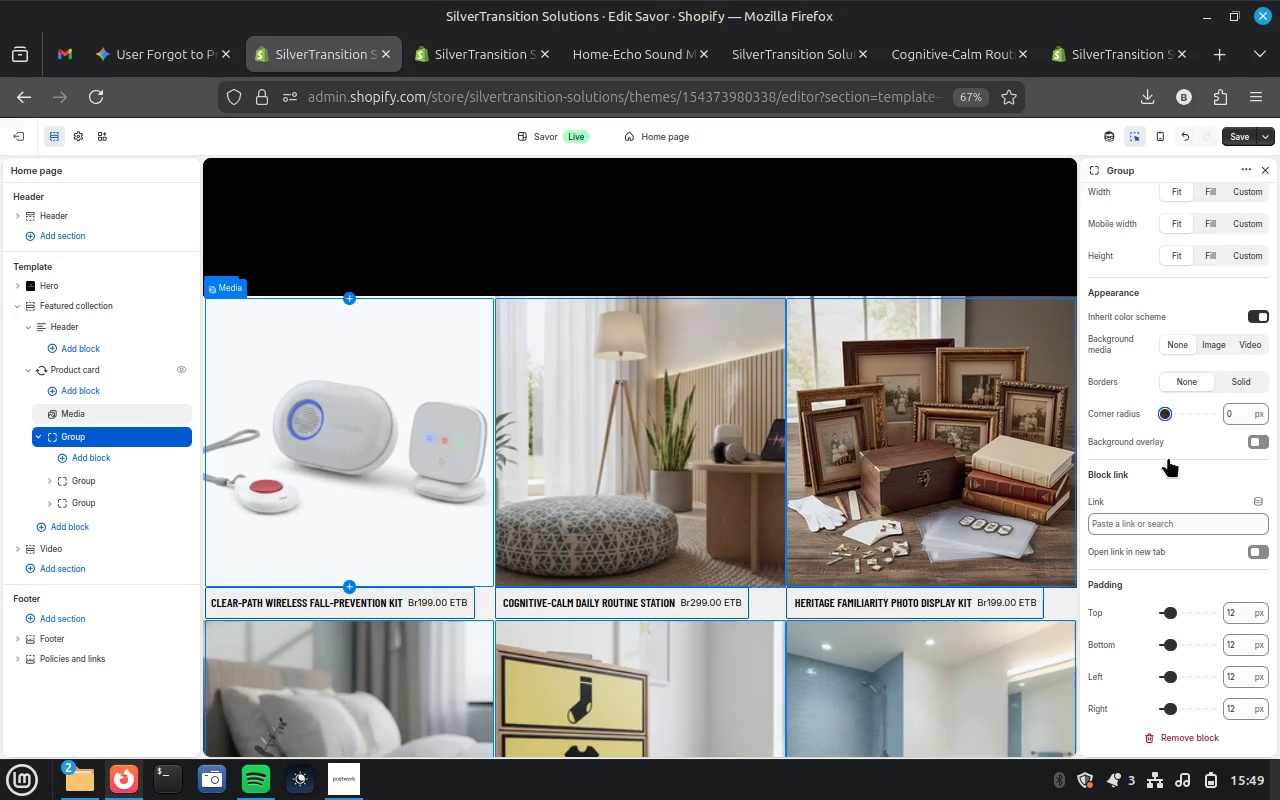 
scroll: coordinate [951, 645], scroll_direction: down, amount: 15.0
 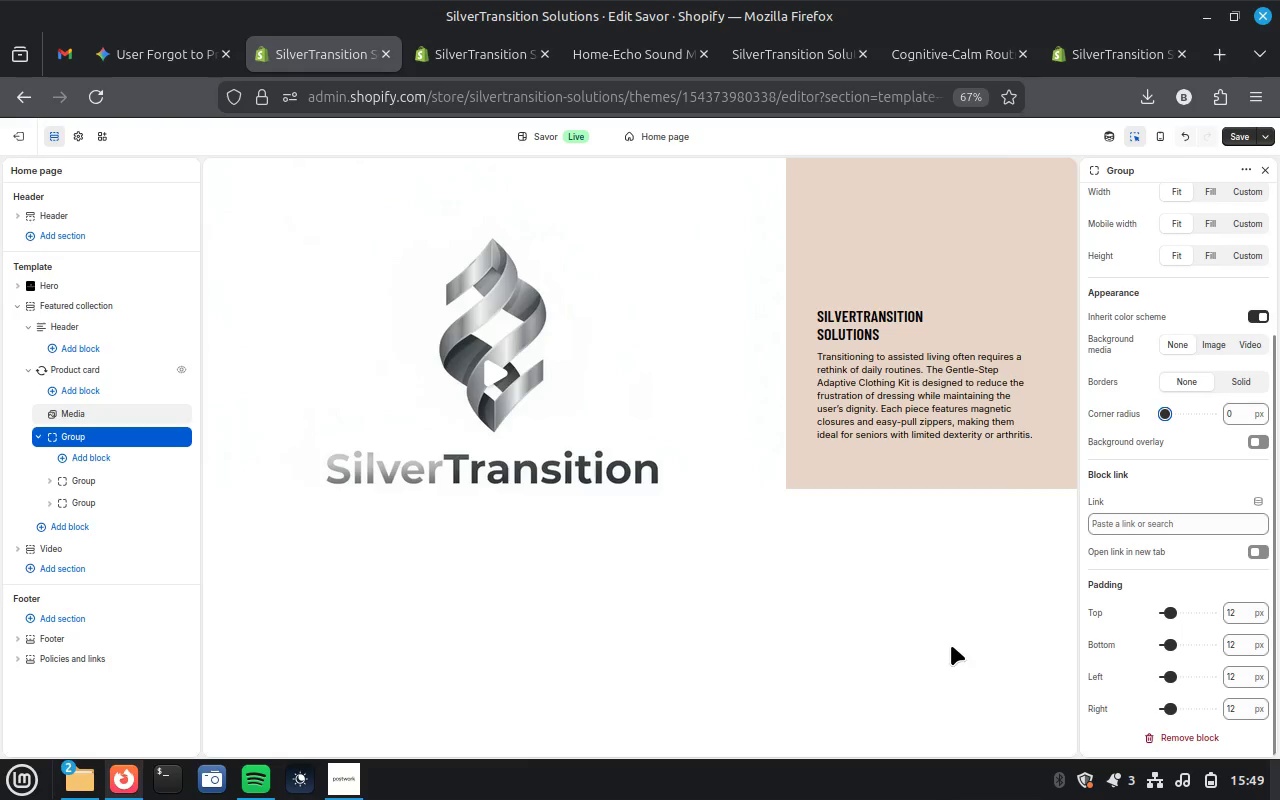 
scroll: coordinate [951, 645], scroll_direction: up, amount: 3.0
 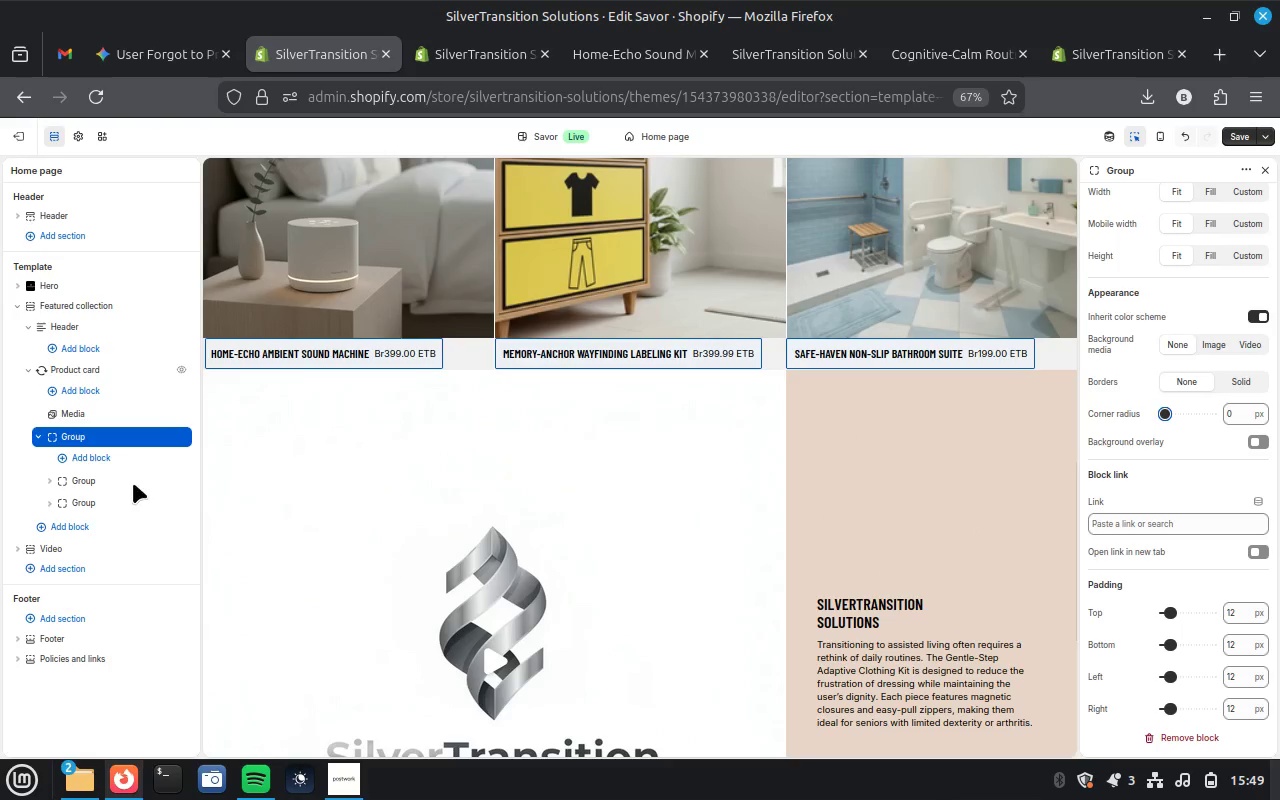 
left_click([92, 481])
 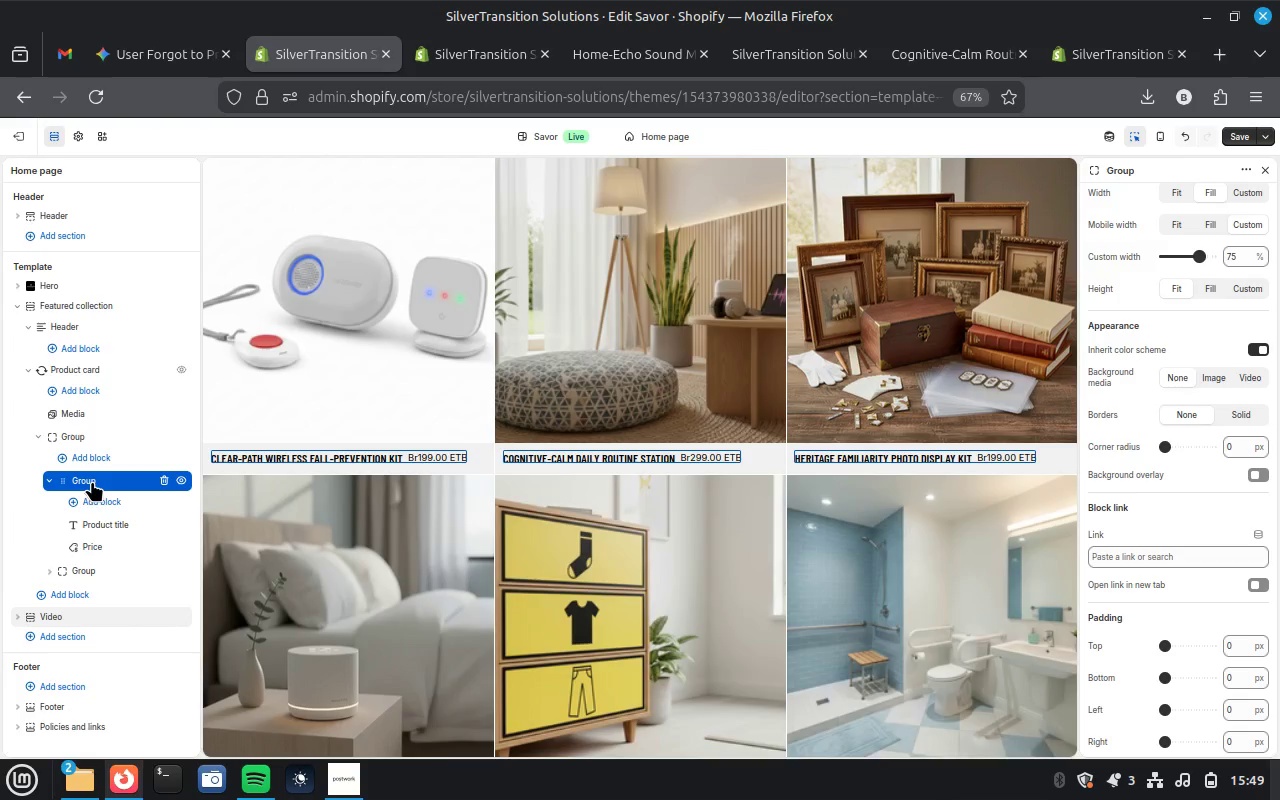 
wait(10.73)
 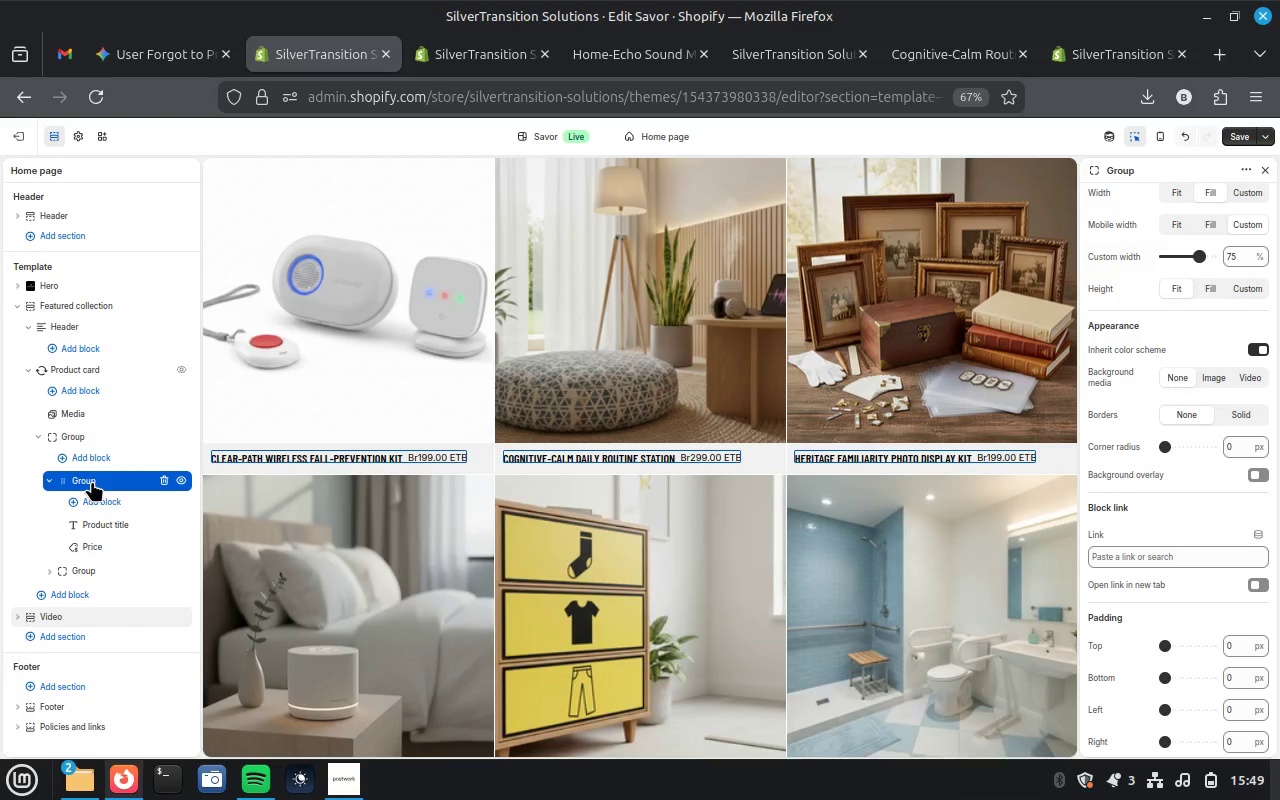 
left_click([95, 572])
 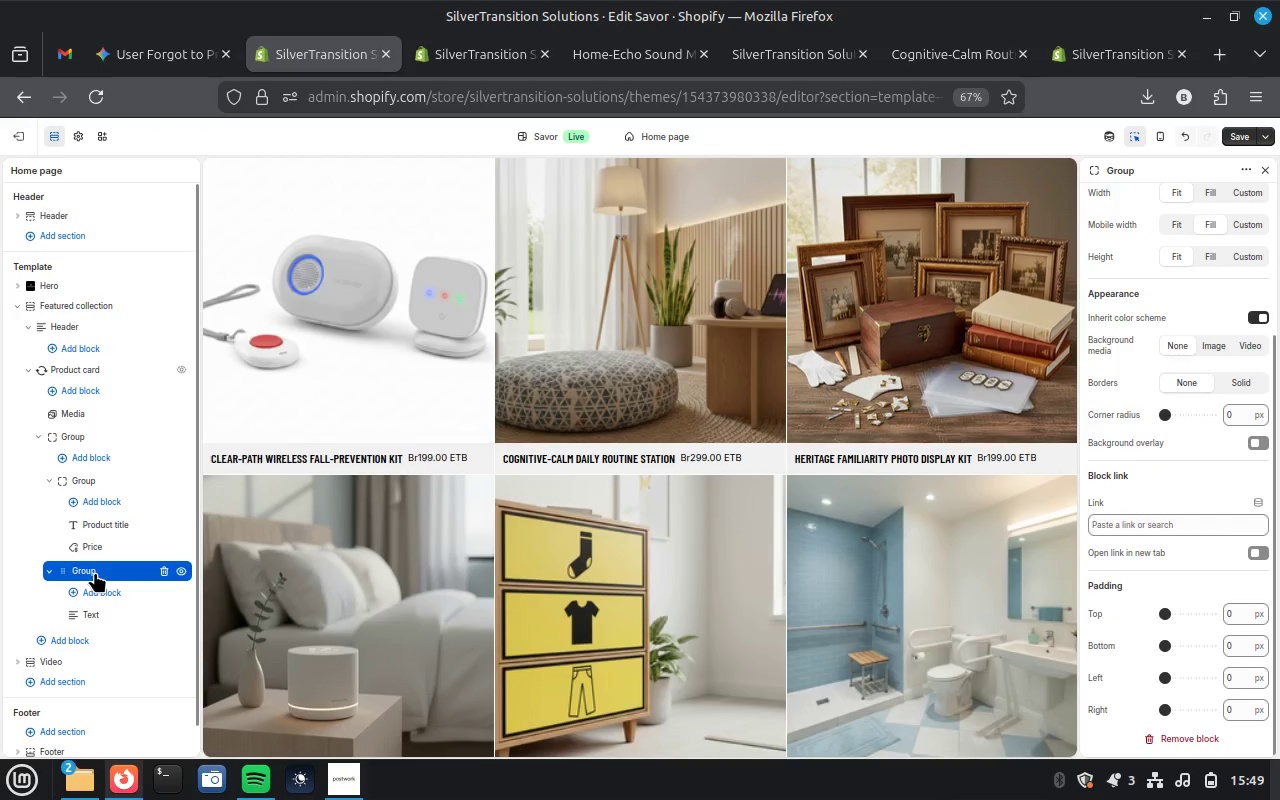 
wait(7.06)
 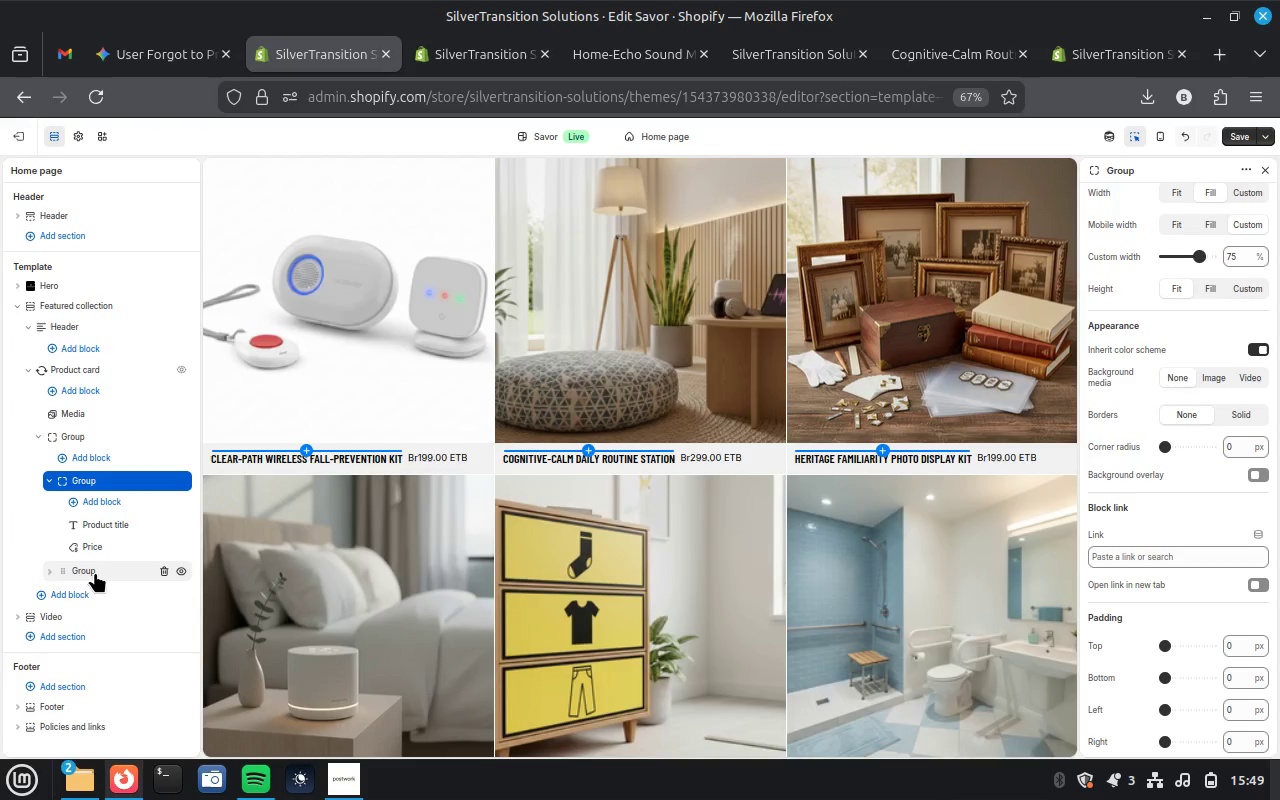 
scroll: coordinate [1175, 396], scroll_direction: up, amount: 18.0
 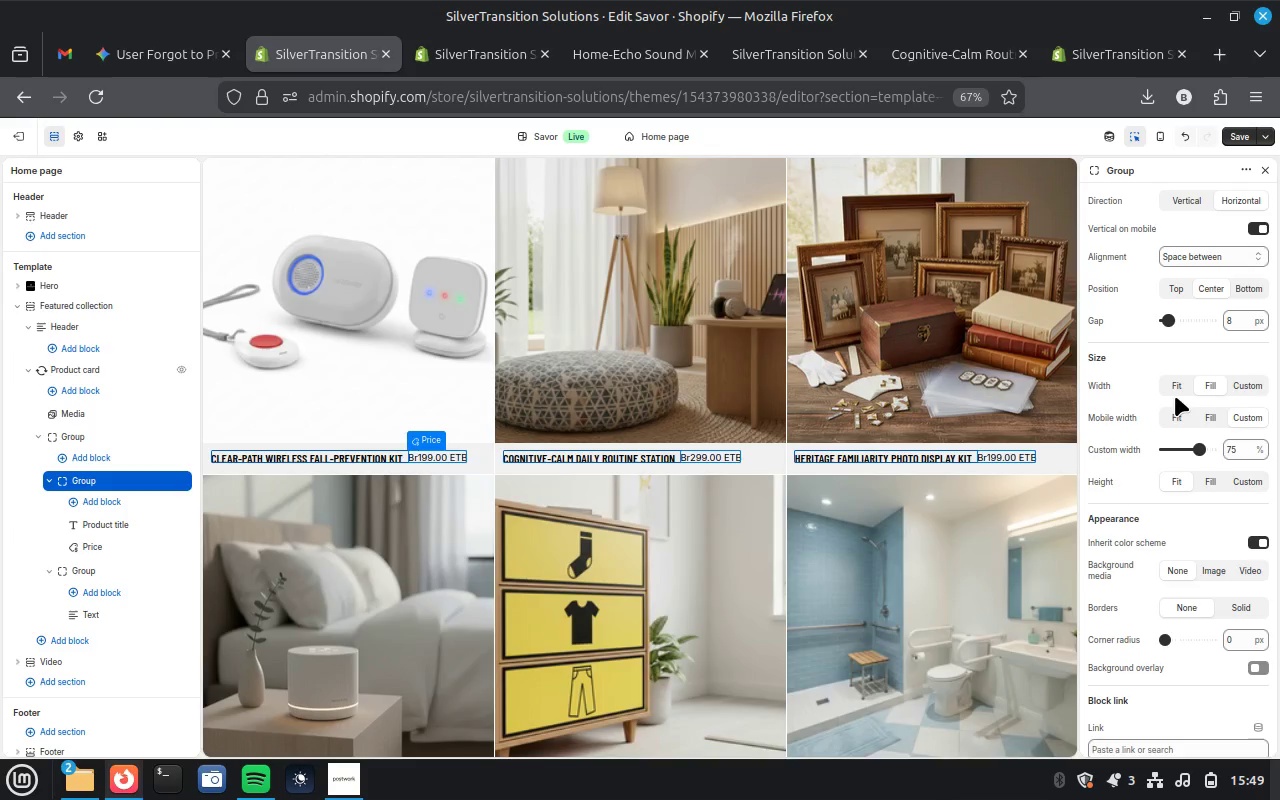 
wait(5.09)
 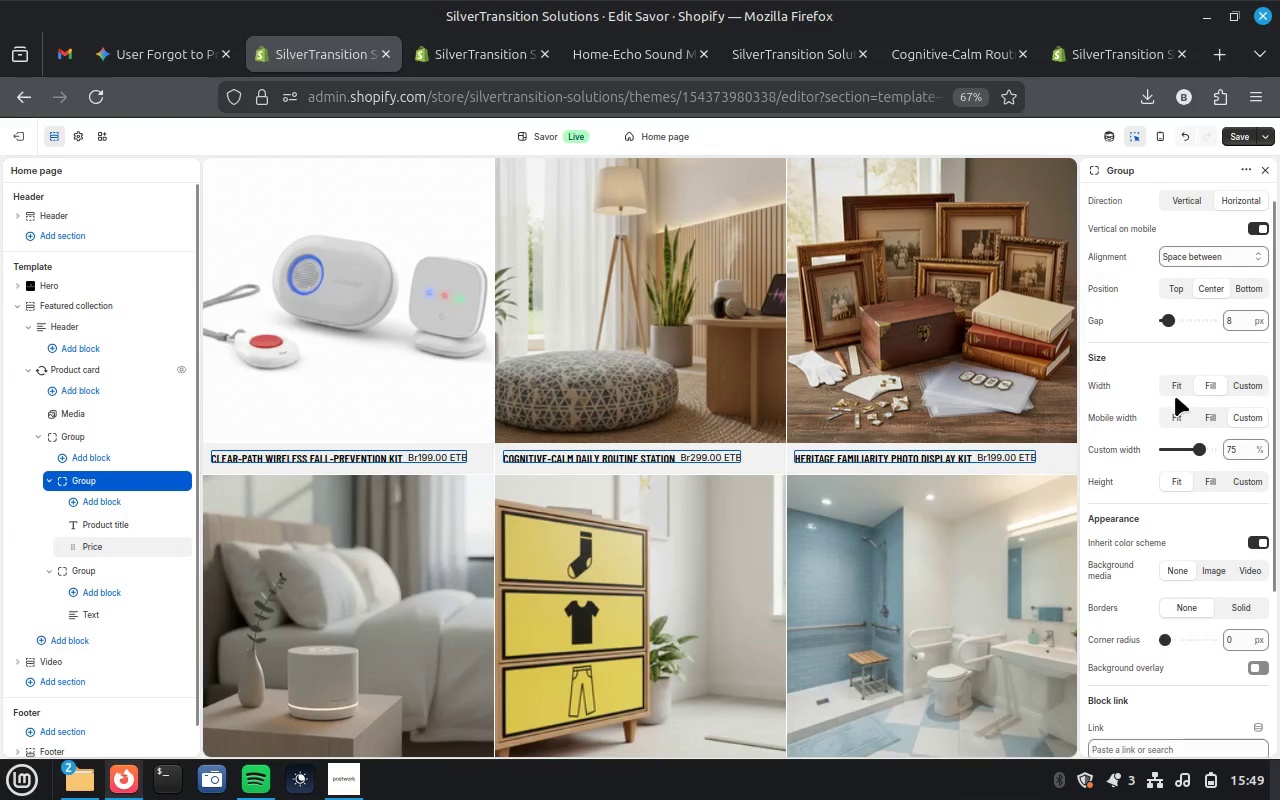 
left_click([1179, 416])
 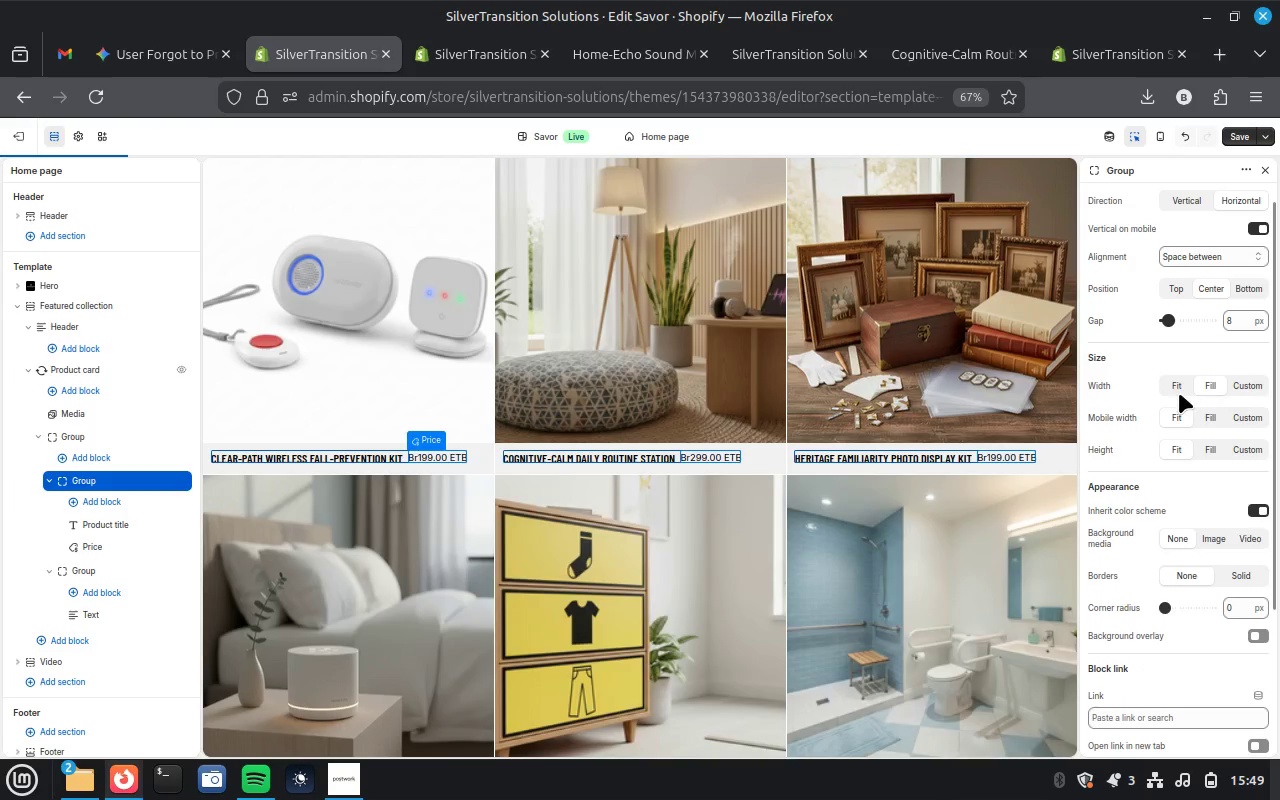 
left_click([1178, 383])
 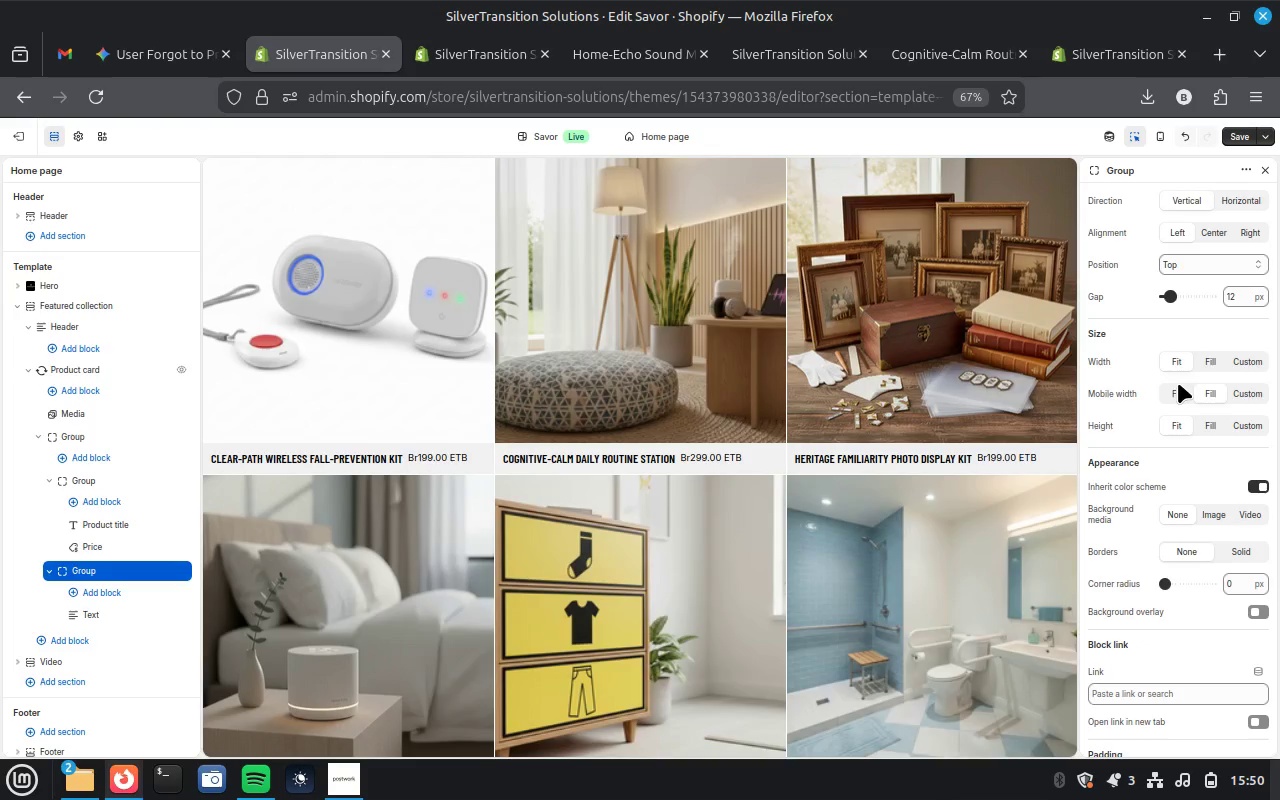 
wait(6.05)
 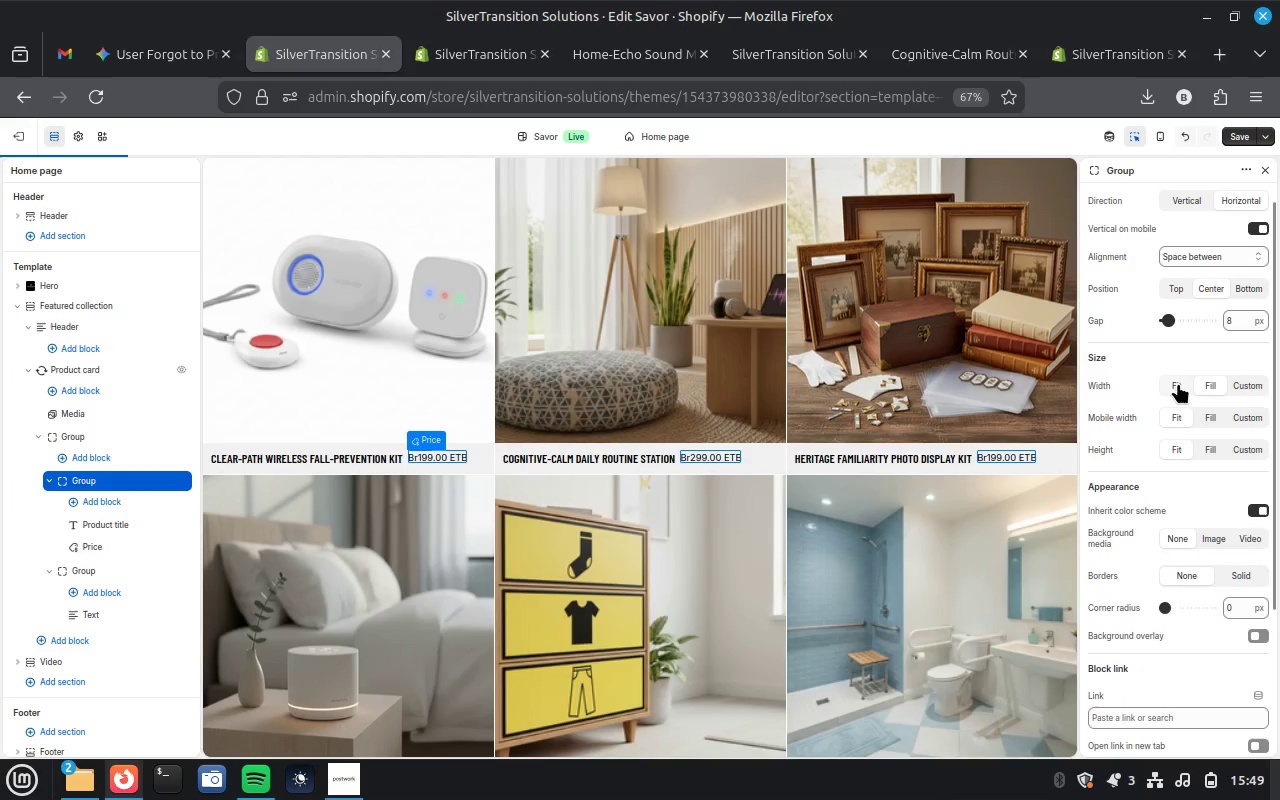 
left_click([1177, 390])
 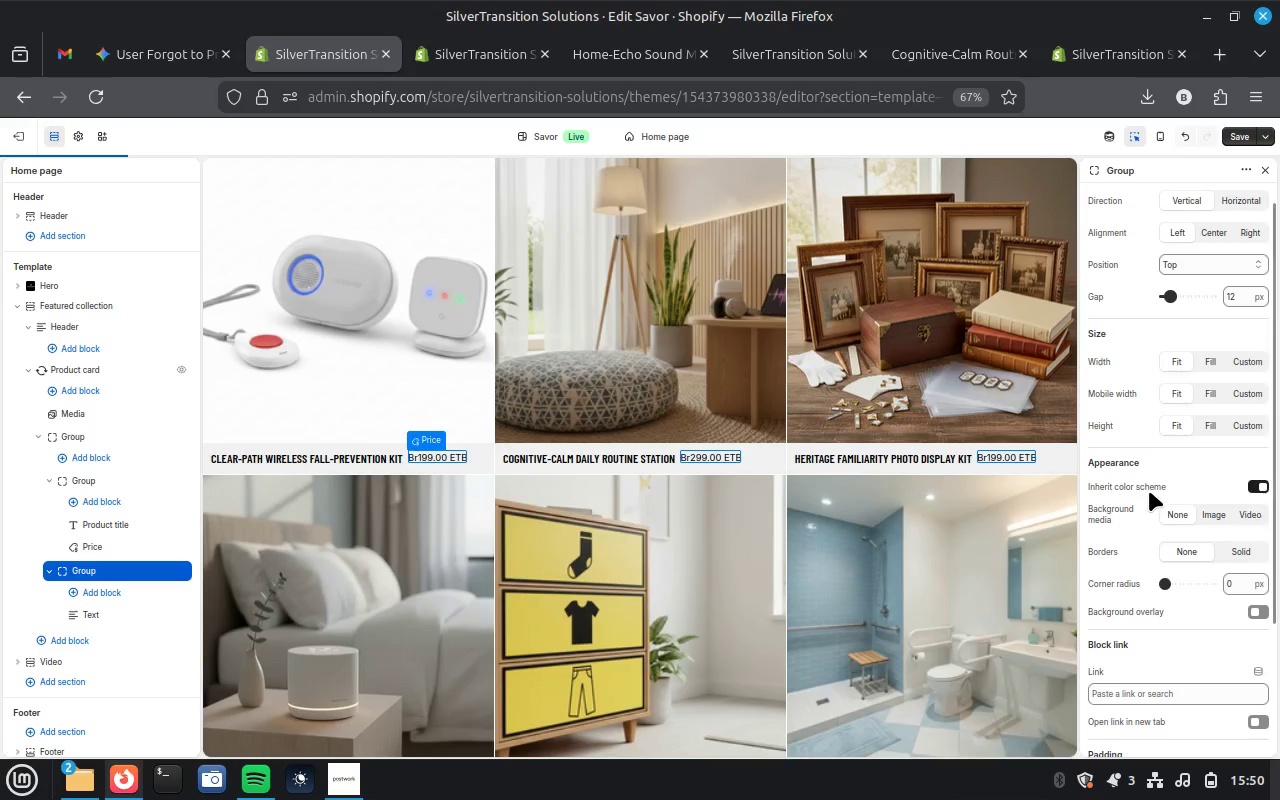 
scroll: coordinate [1149, 491], scroll_direction: up, amount: 3.0
 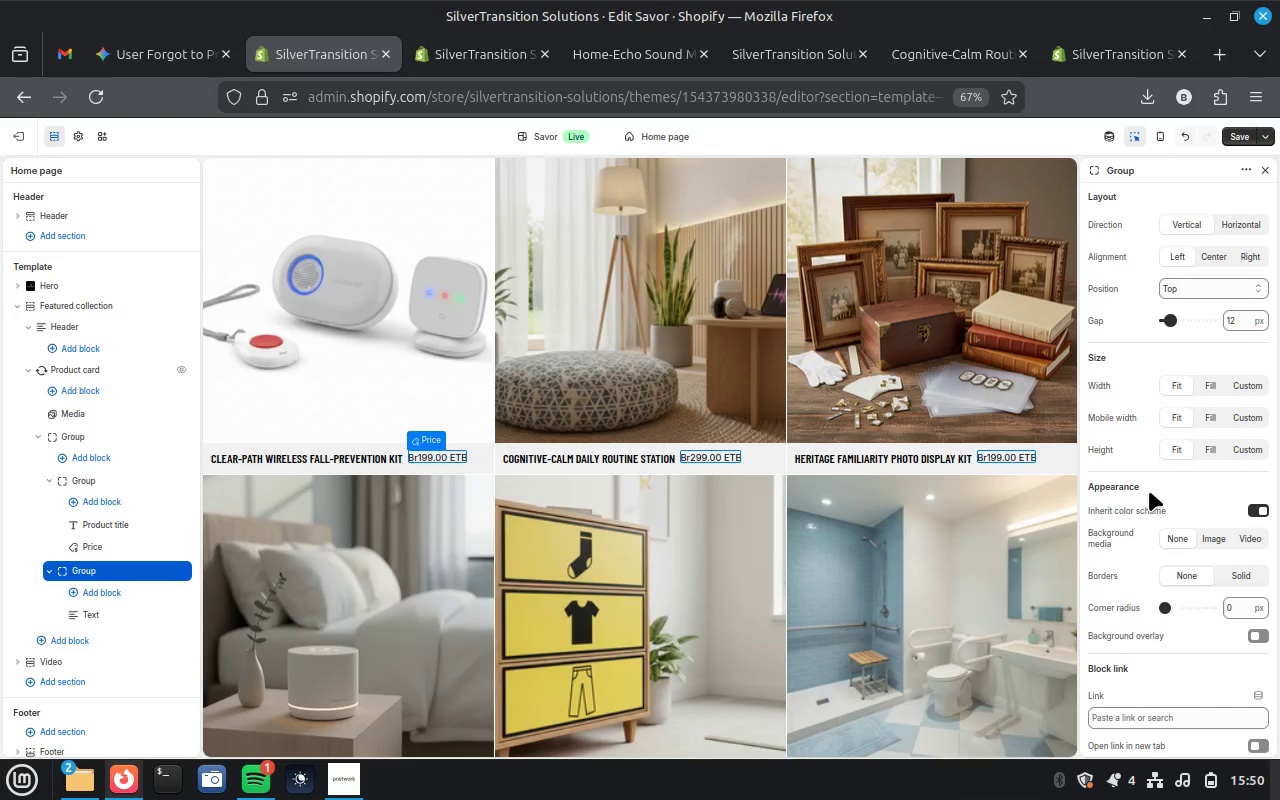 
wait(11.43)
 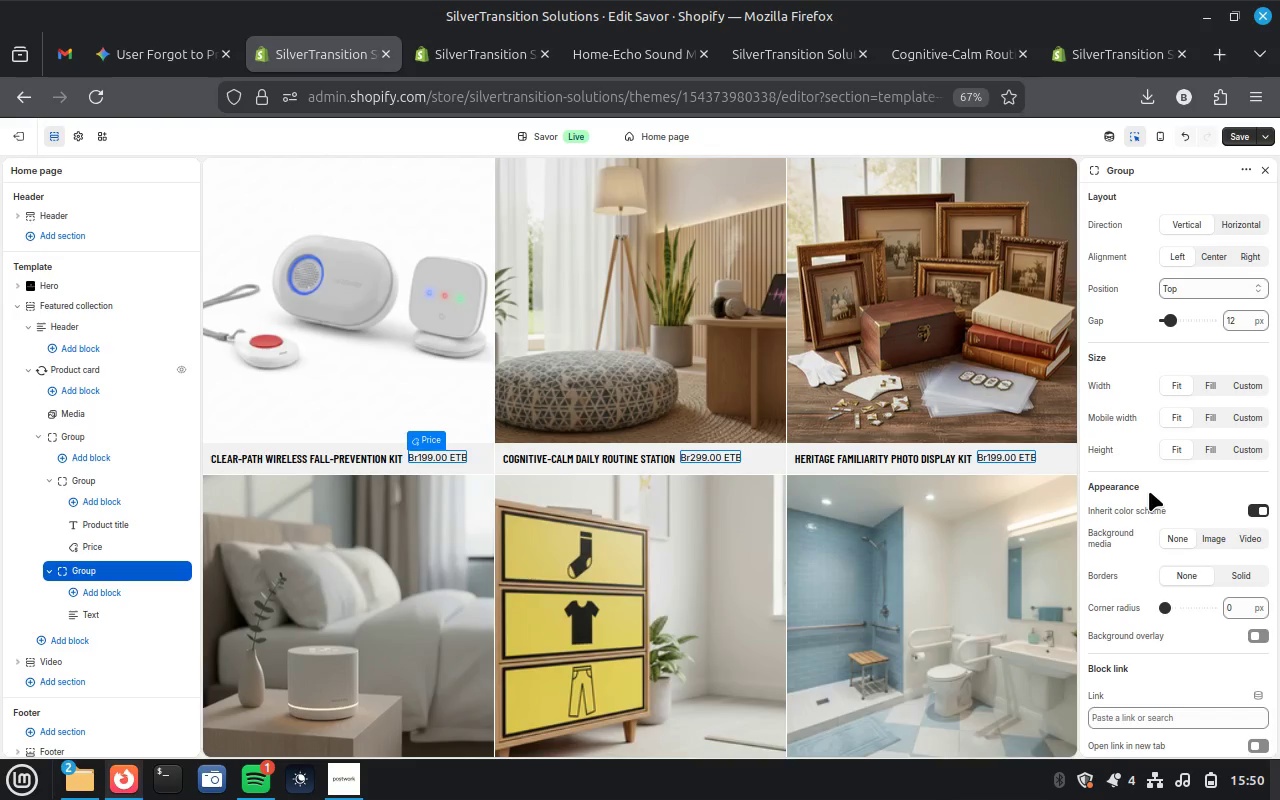 
scroll: coordinate [403, 667], scroll_direction: down, amount: 16.0
 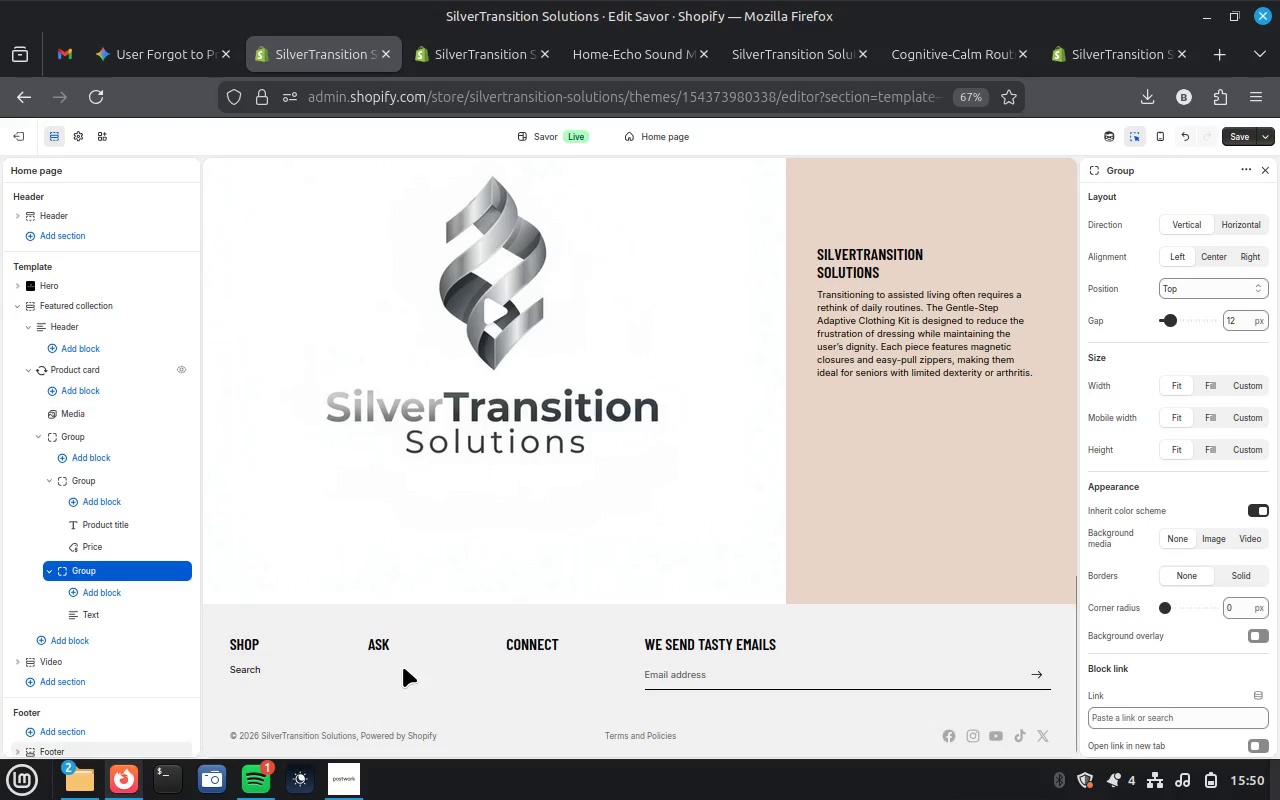 
scroll: coordinate [403, 667], scroll_direction: up, amount: 20.0
 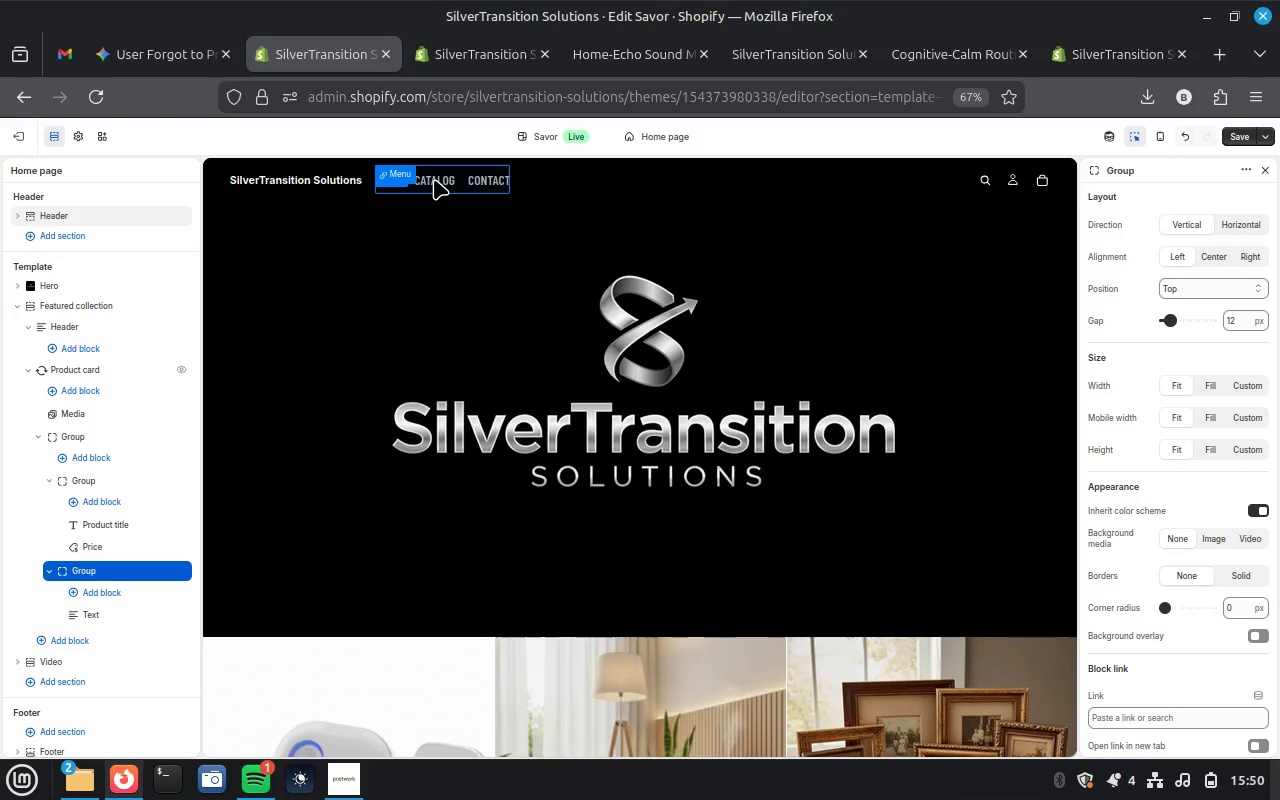 
wait(6.16)
 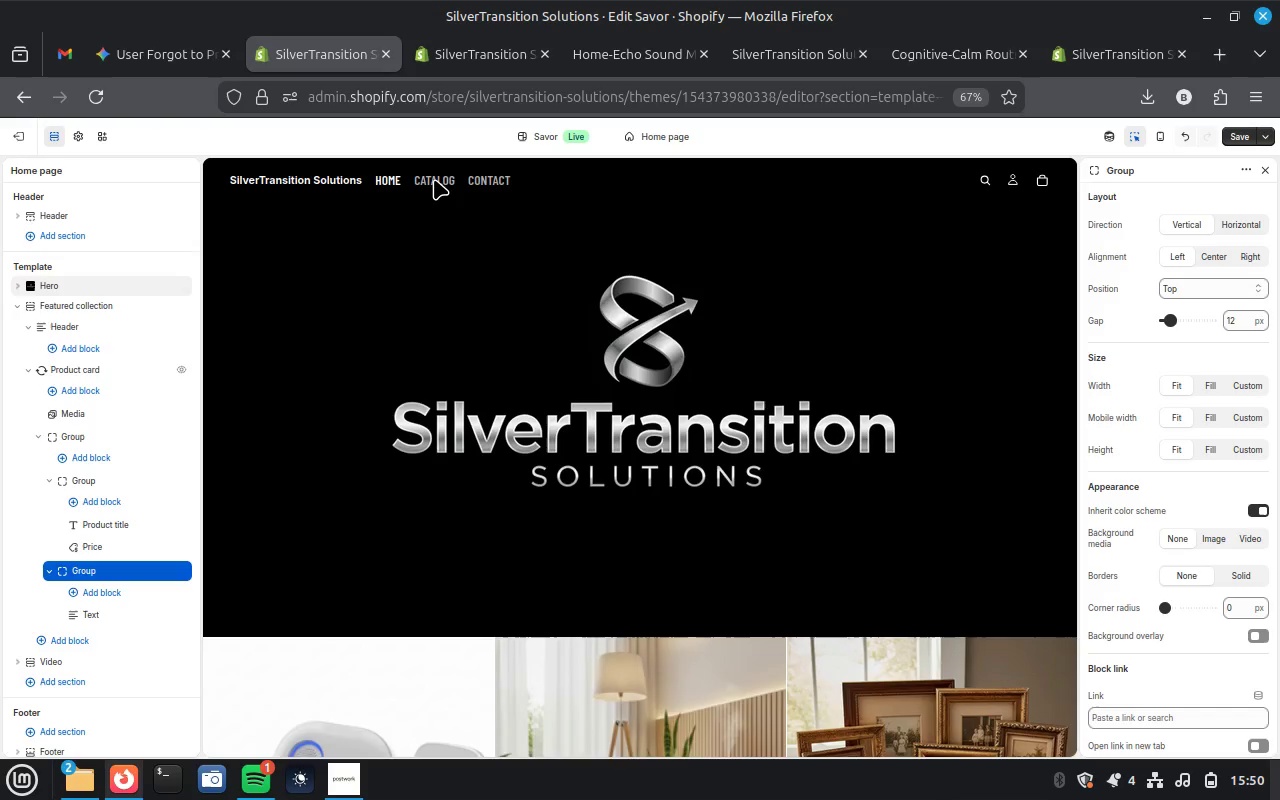 
left_click([434, 179])
 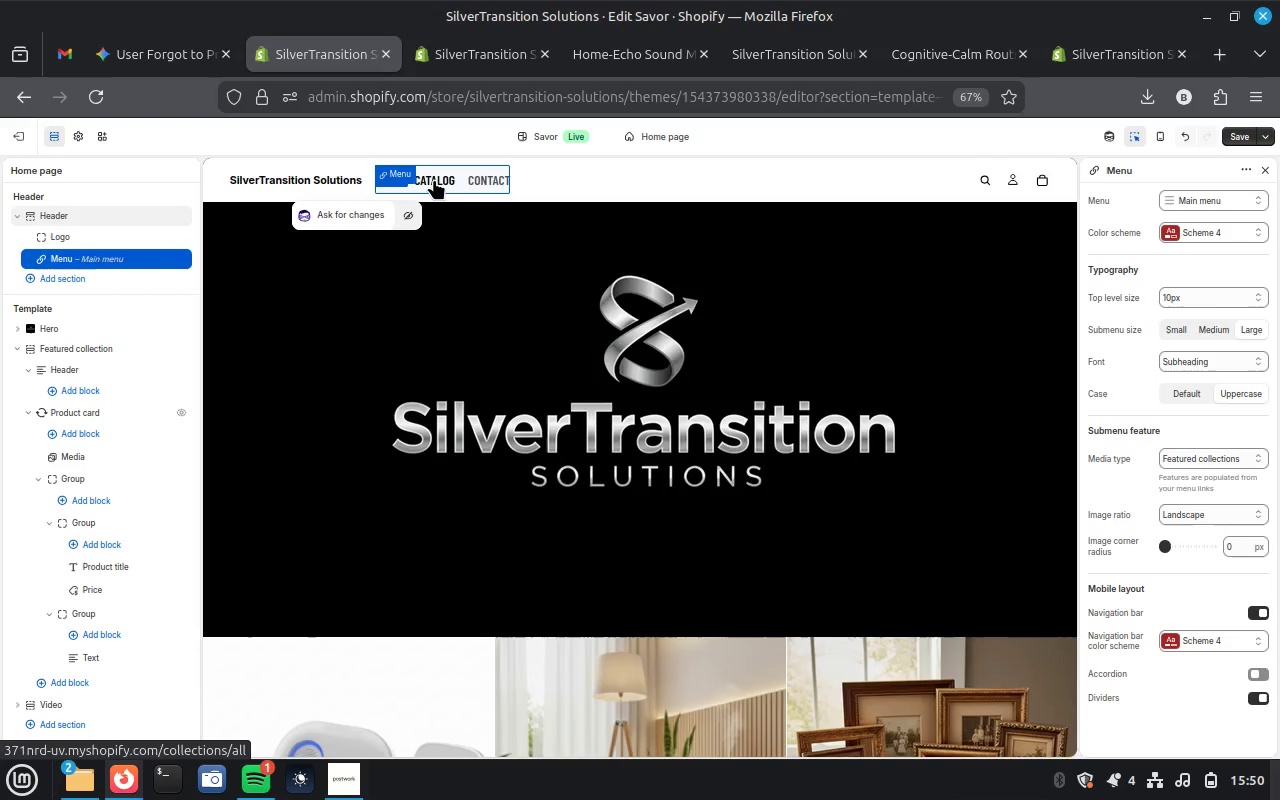 
wait(5.06)
 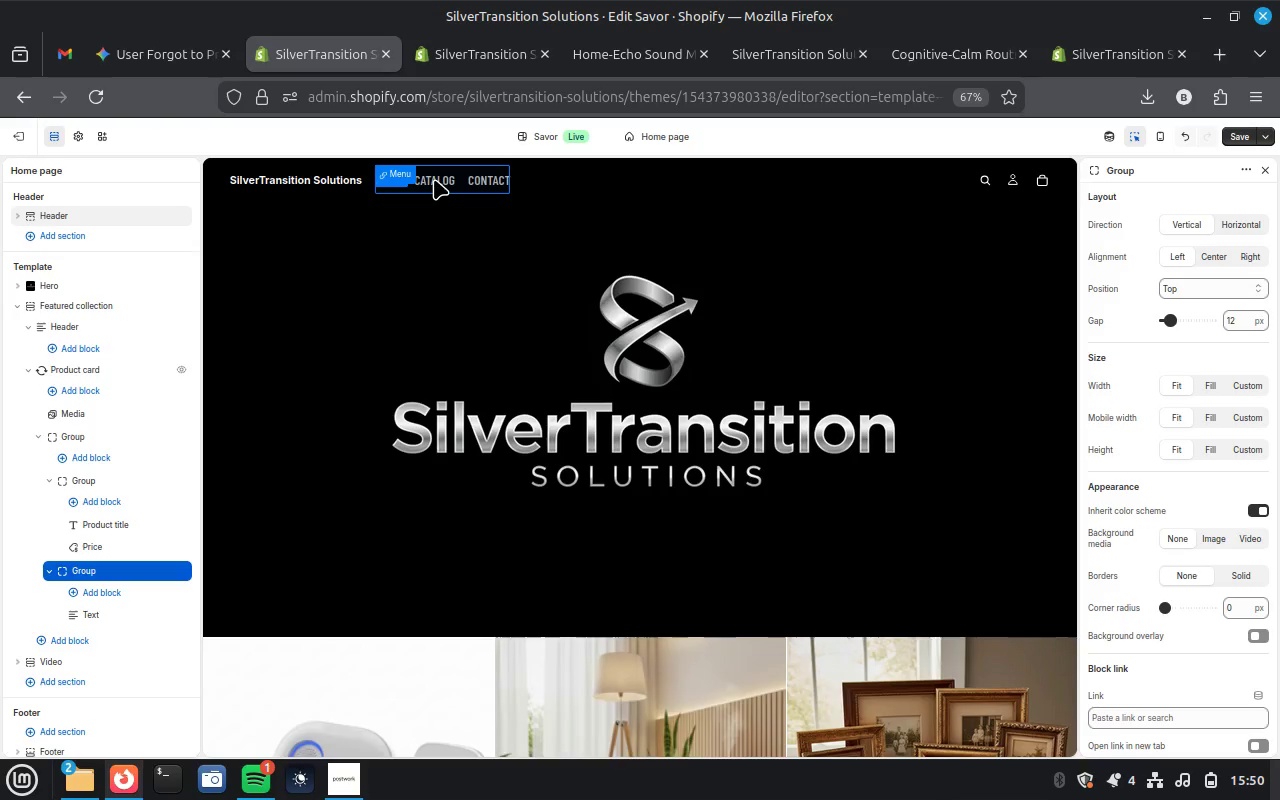 
left_click([434, 179])
 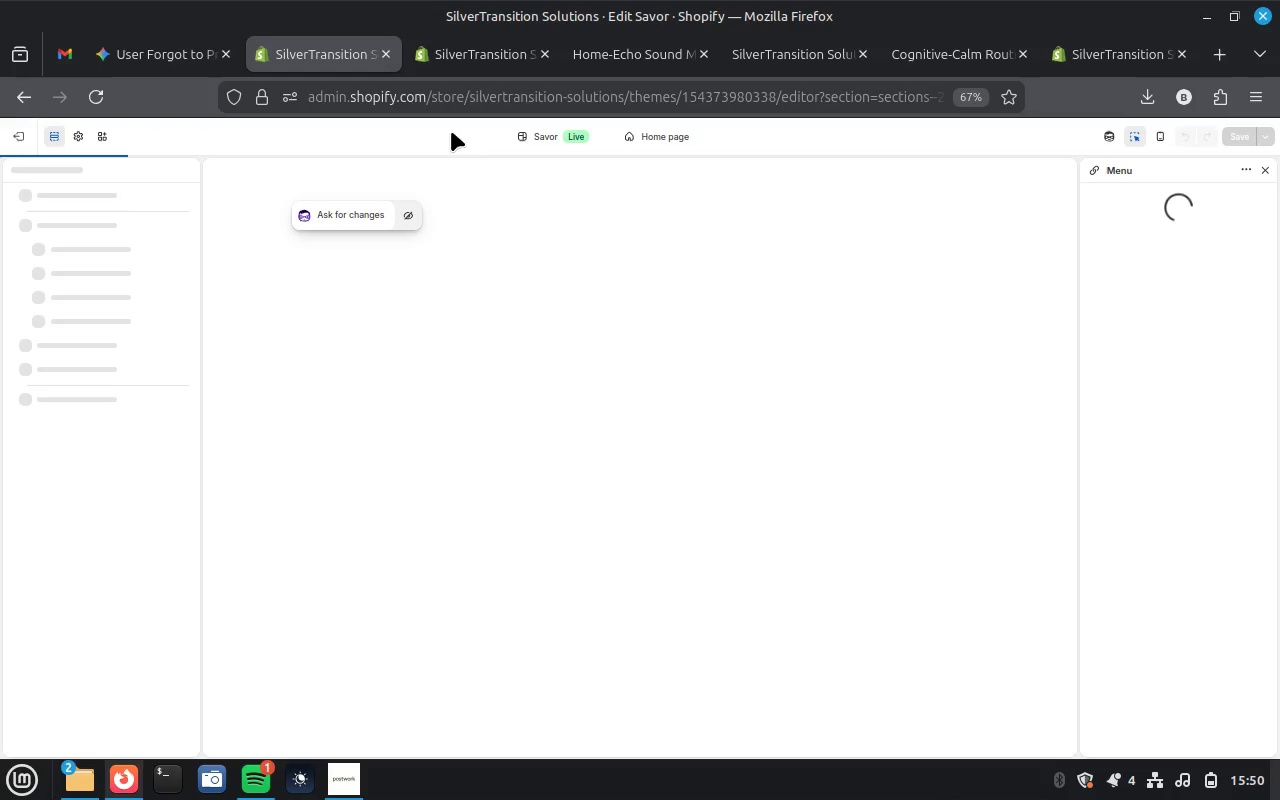 
wait(5.85)
 